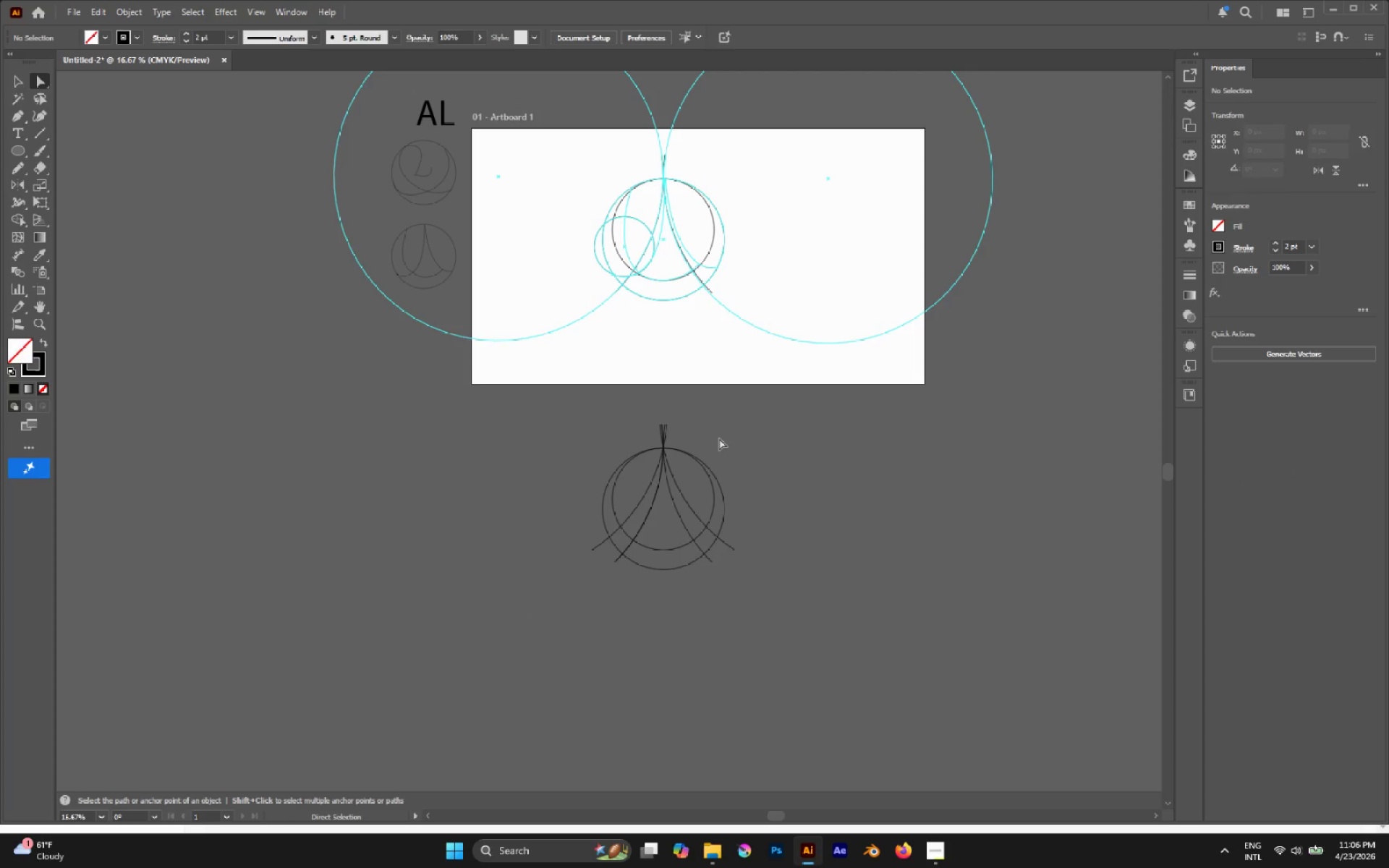 
key(V)
 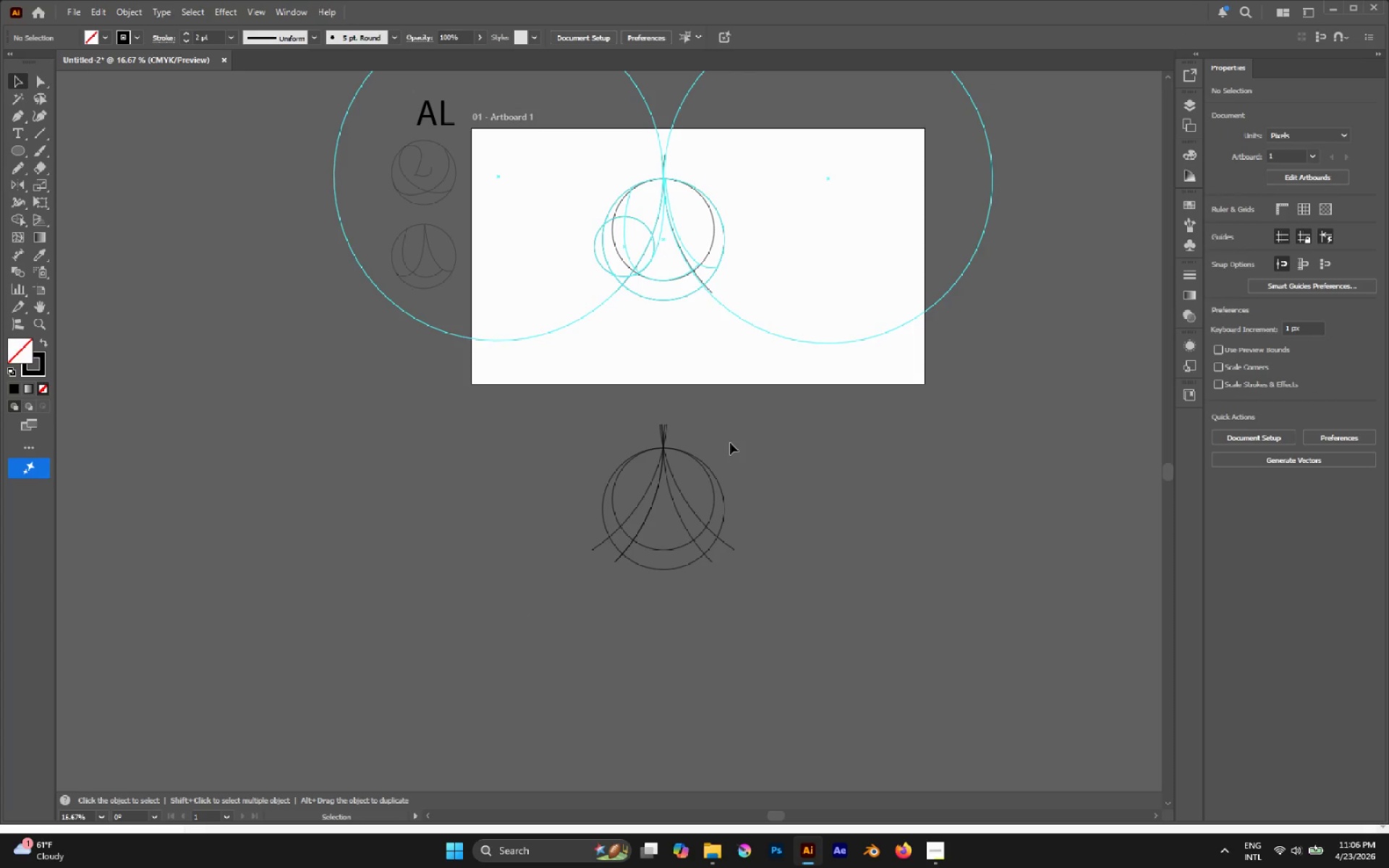 
scroll: coordinate [724, 443], scroll_direction: up, amount: 4.0
 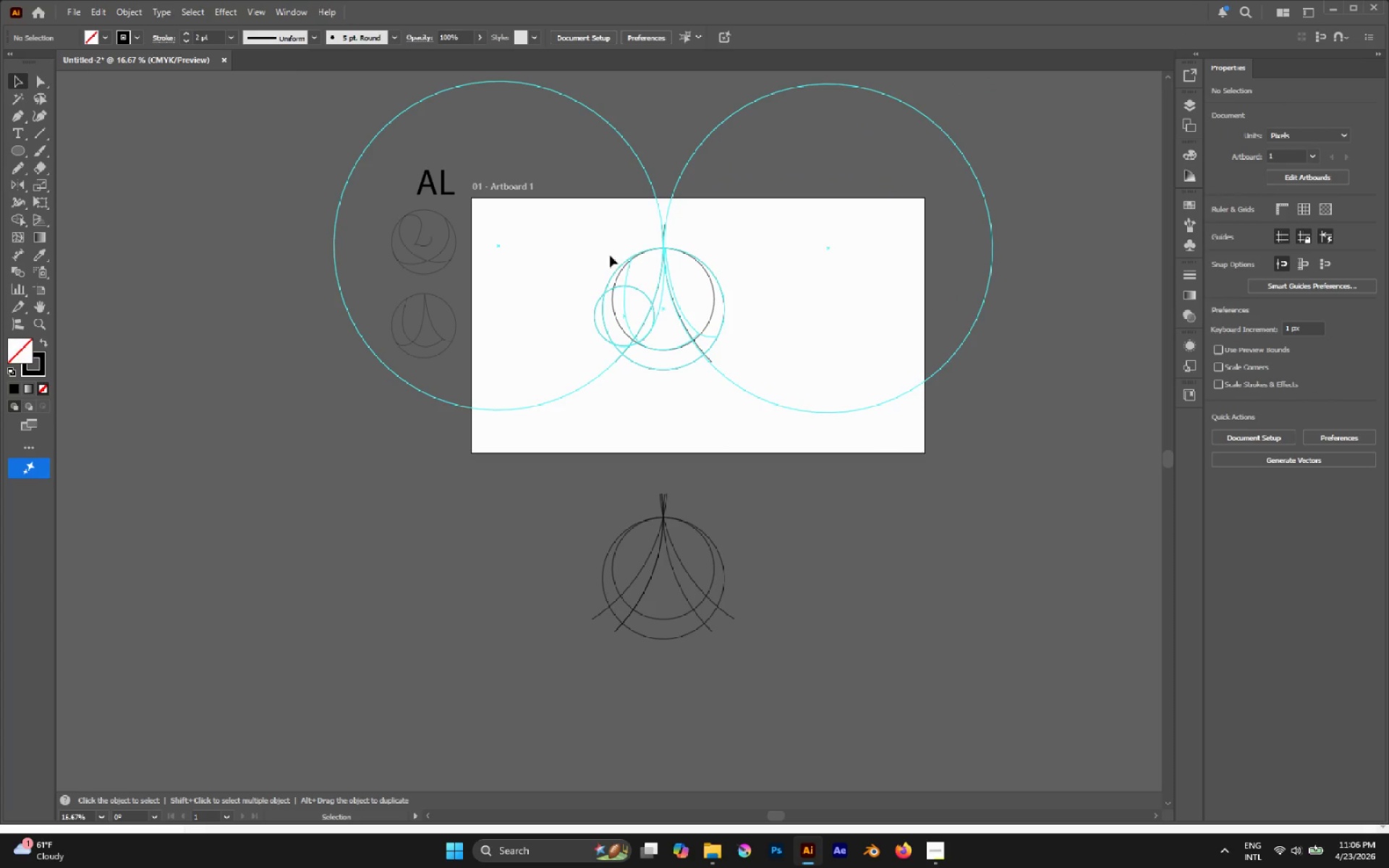 
left_click_drag(start_coordinate=[581, 242], to_coordinate=[786, 376])
 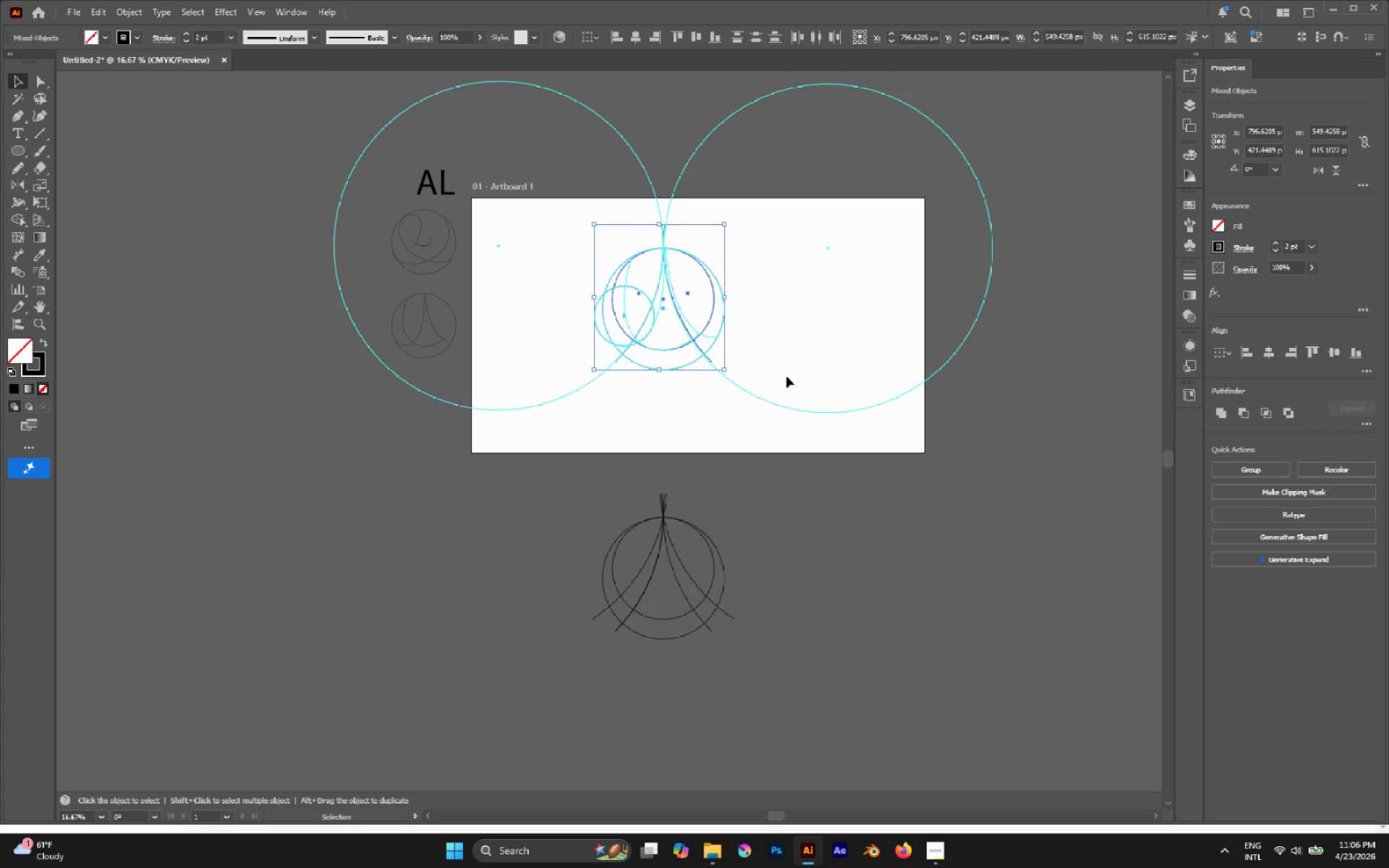 
key(Delete)
 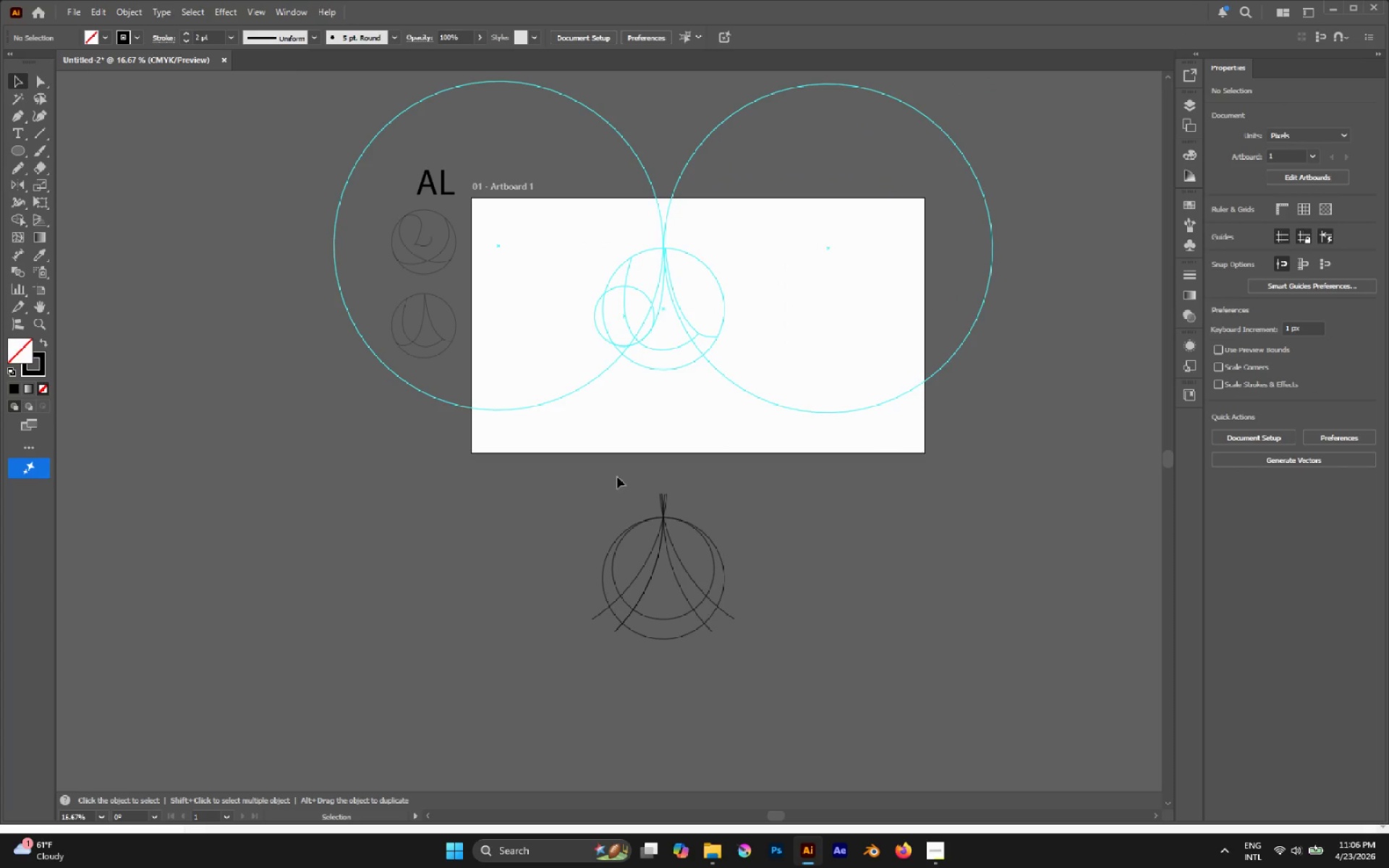 
left_click_drag(start_coordinate=[560, 465], to_coordinate=[797, 692])
 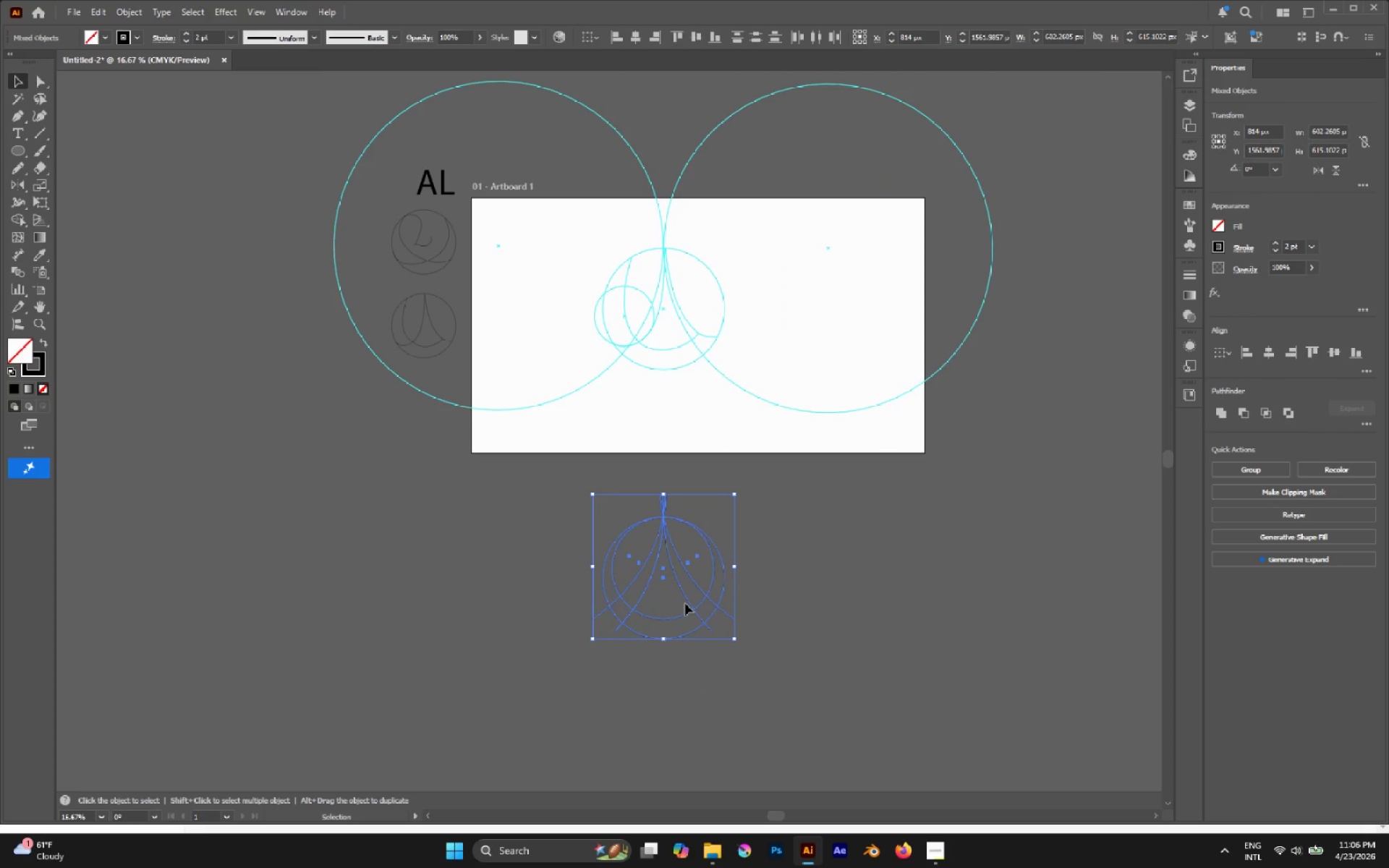 
left_click_drag(start_coordinate=[686, 603], to_coordinate=[710, 331])
 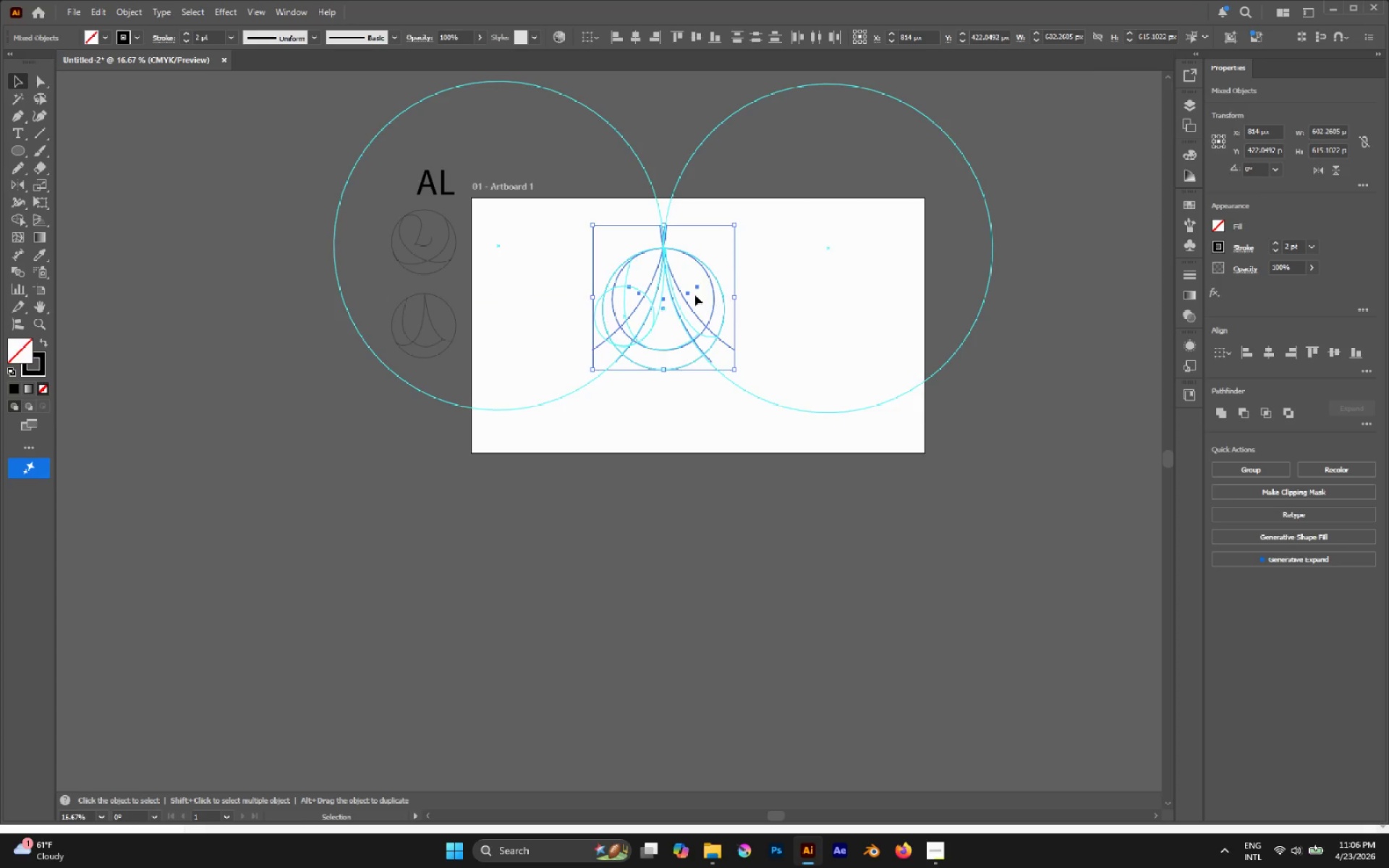 
hold_key(key=ShiftLeft, duration=6.03)
 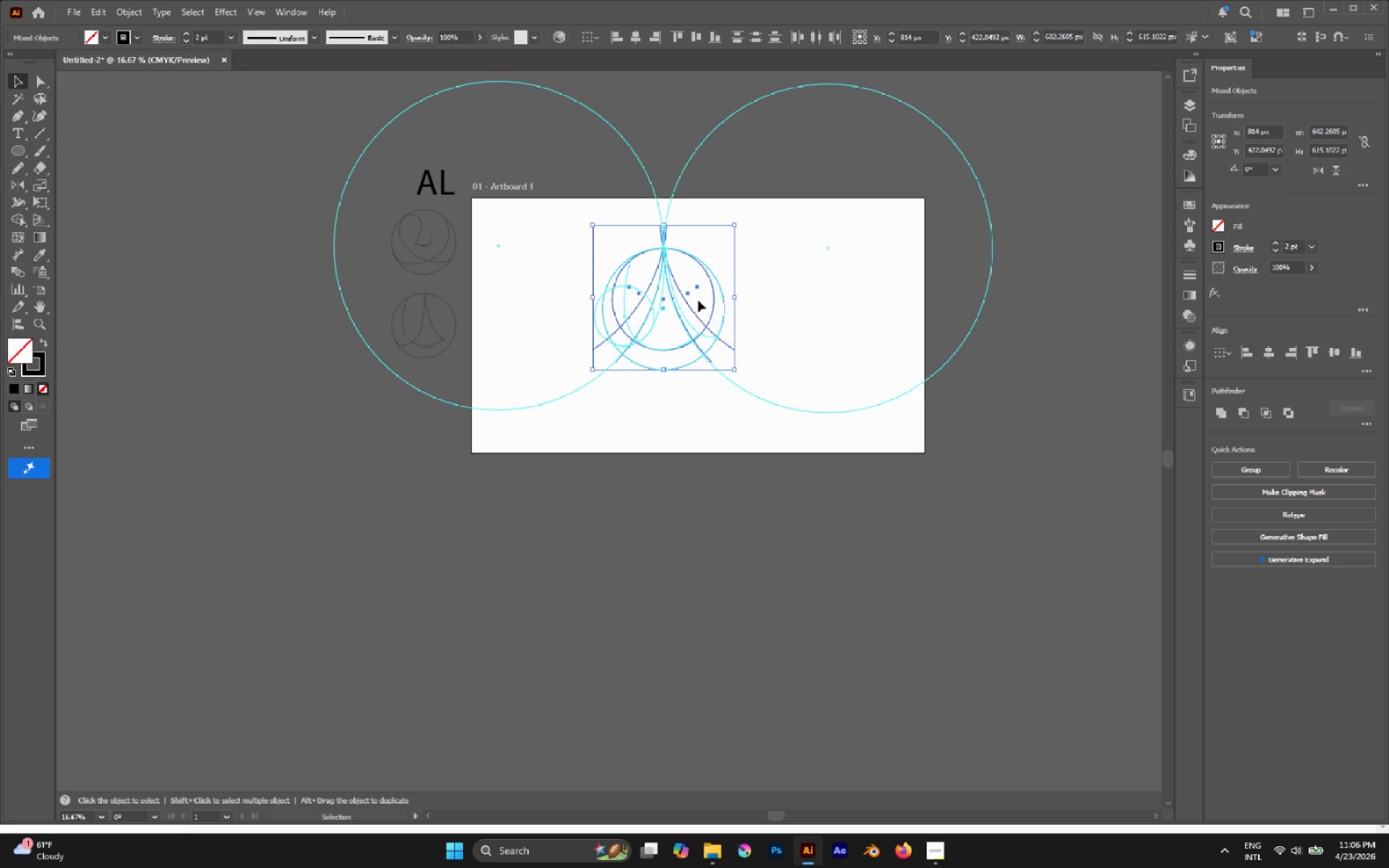 
hold_key(key=AltLeft, duration=0.59)
scroll: coordinate [692, 293], scroll_direction: up, amount: 1.0
 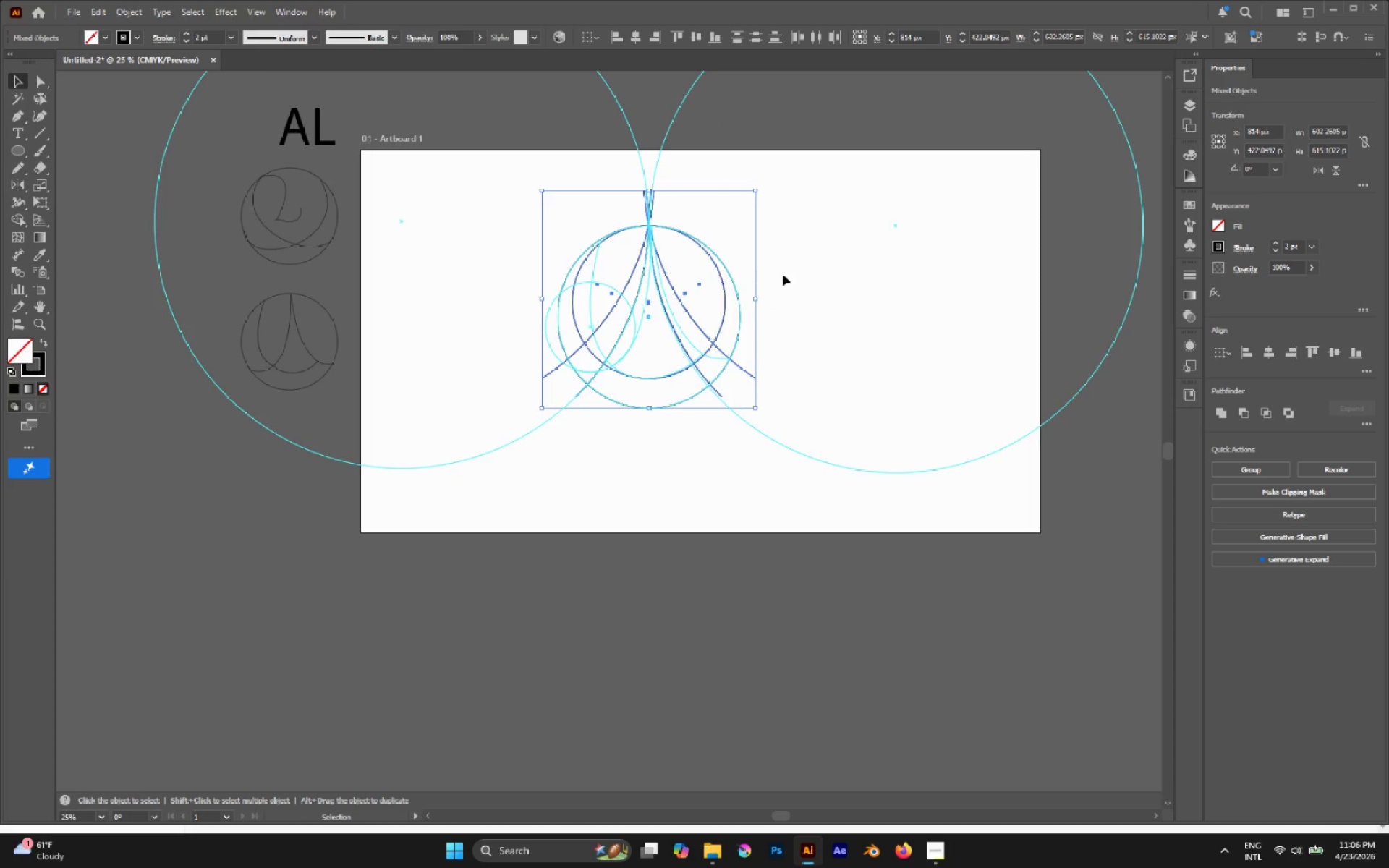 
left_click([823, 272])
 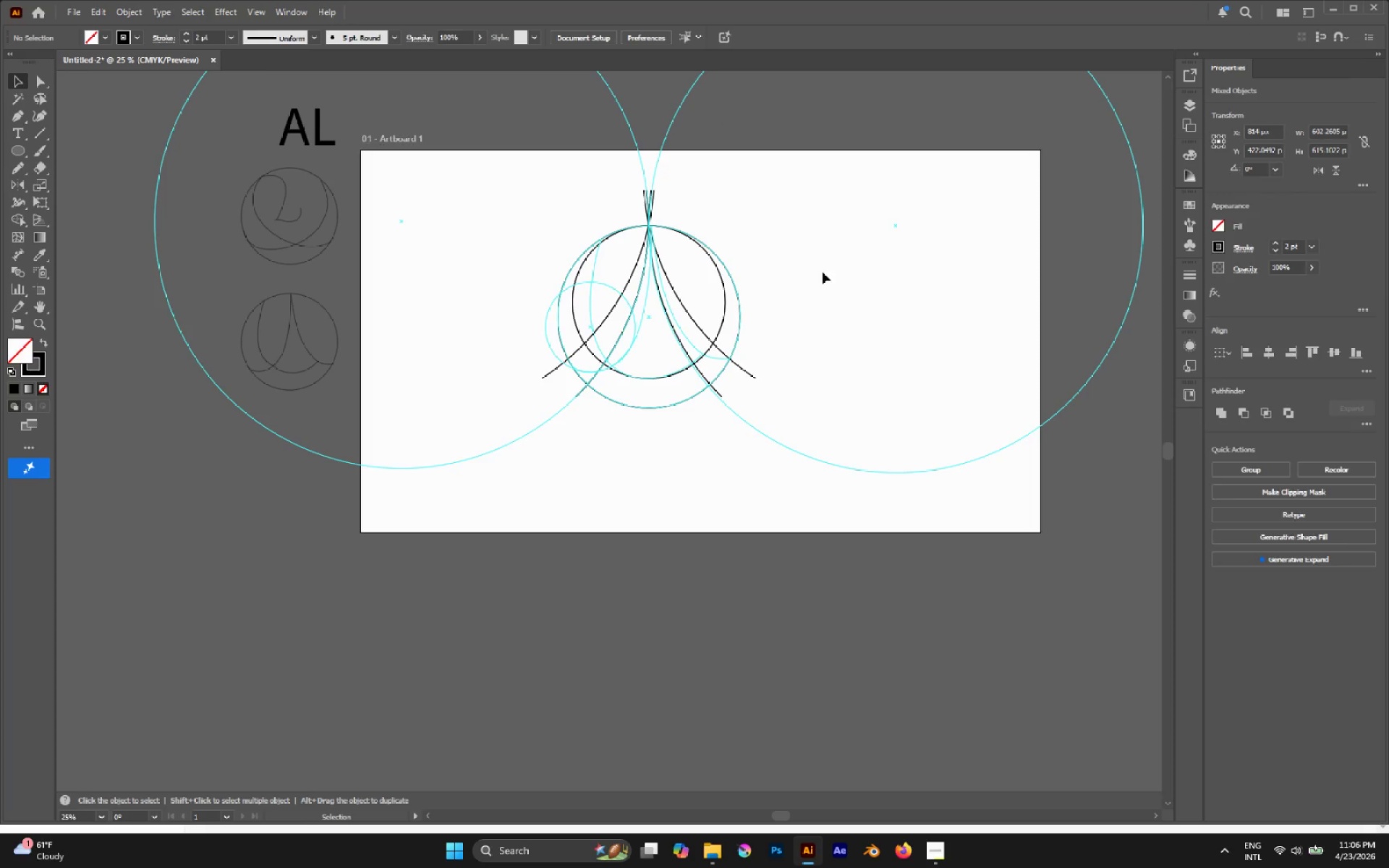 
key(Control+Semicolon)
 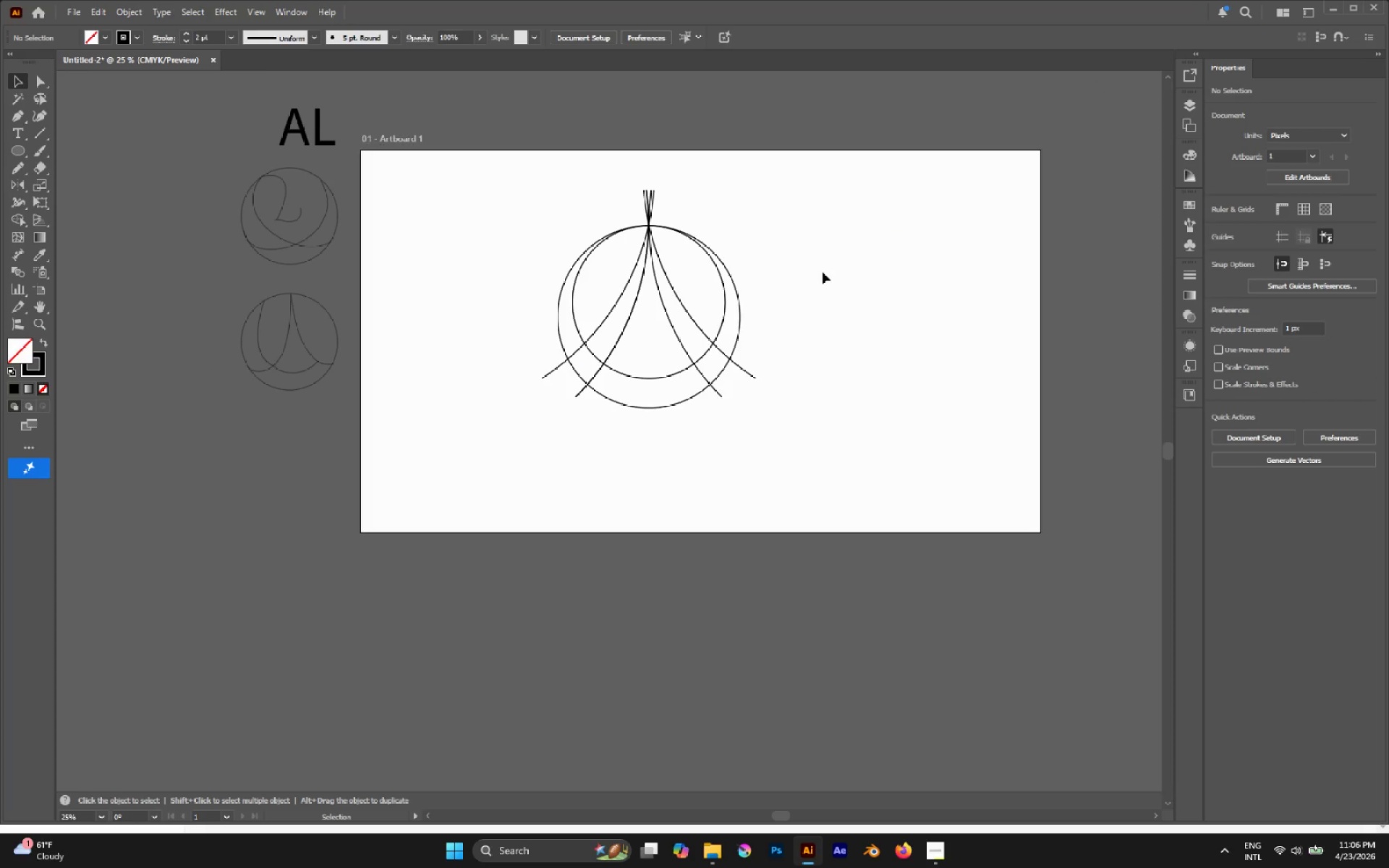 
scroll: coordinate [729, 288], scroll_direction: up, amount: 9.0
 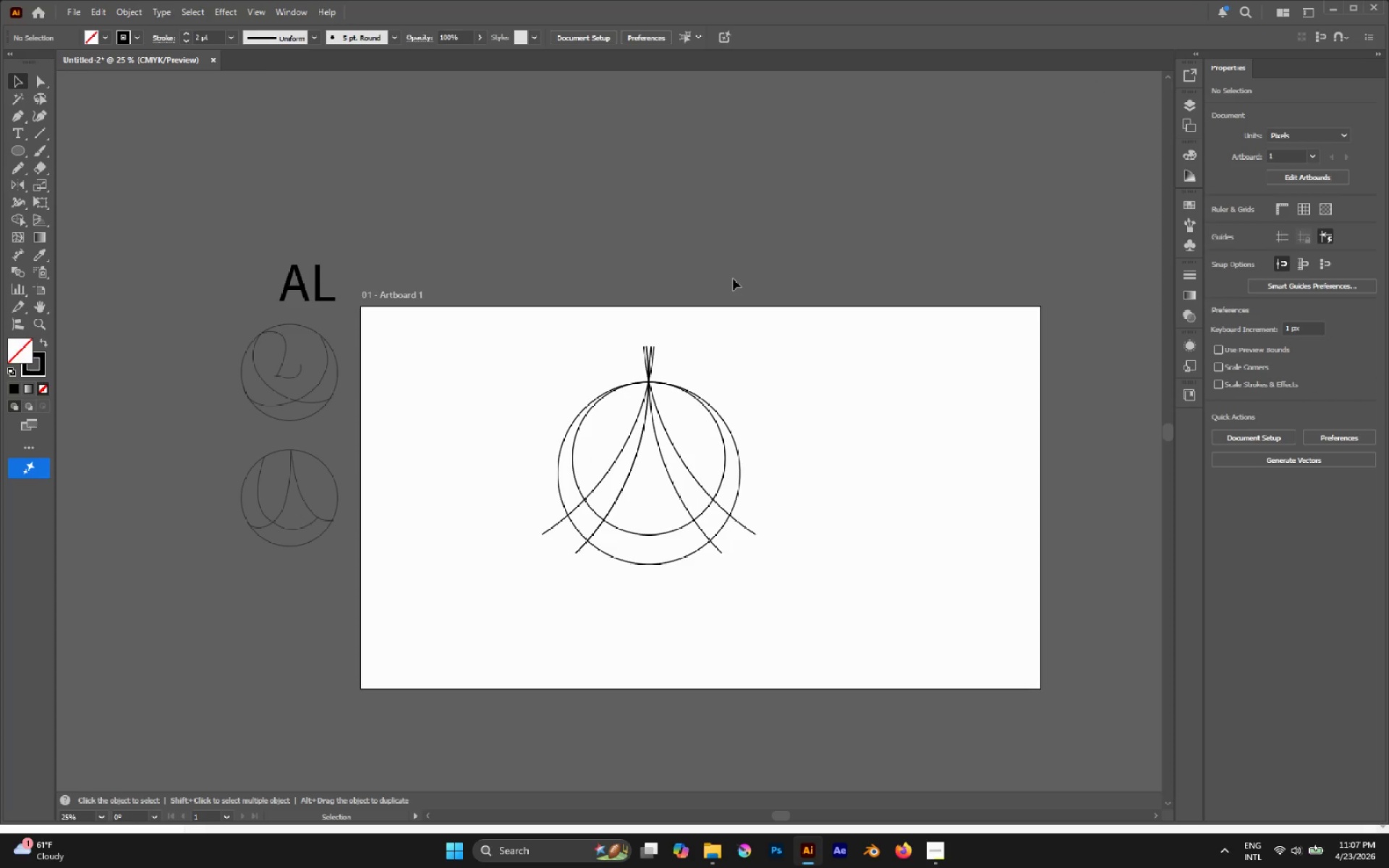 
scroll: coordinate [733, 278], scroll_direction: down, amount: 5.0
 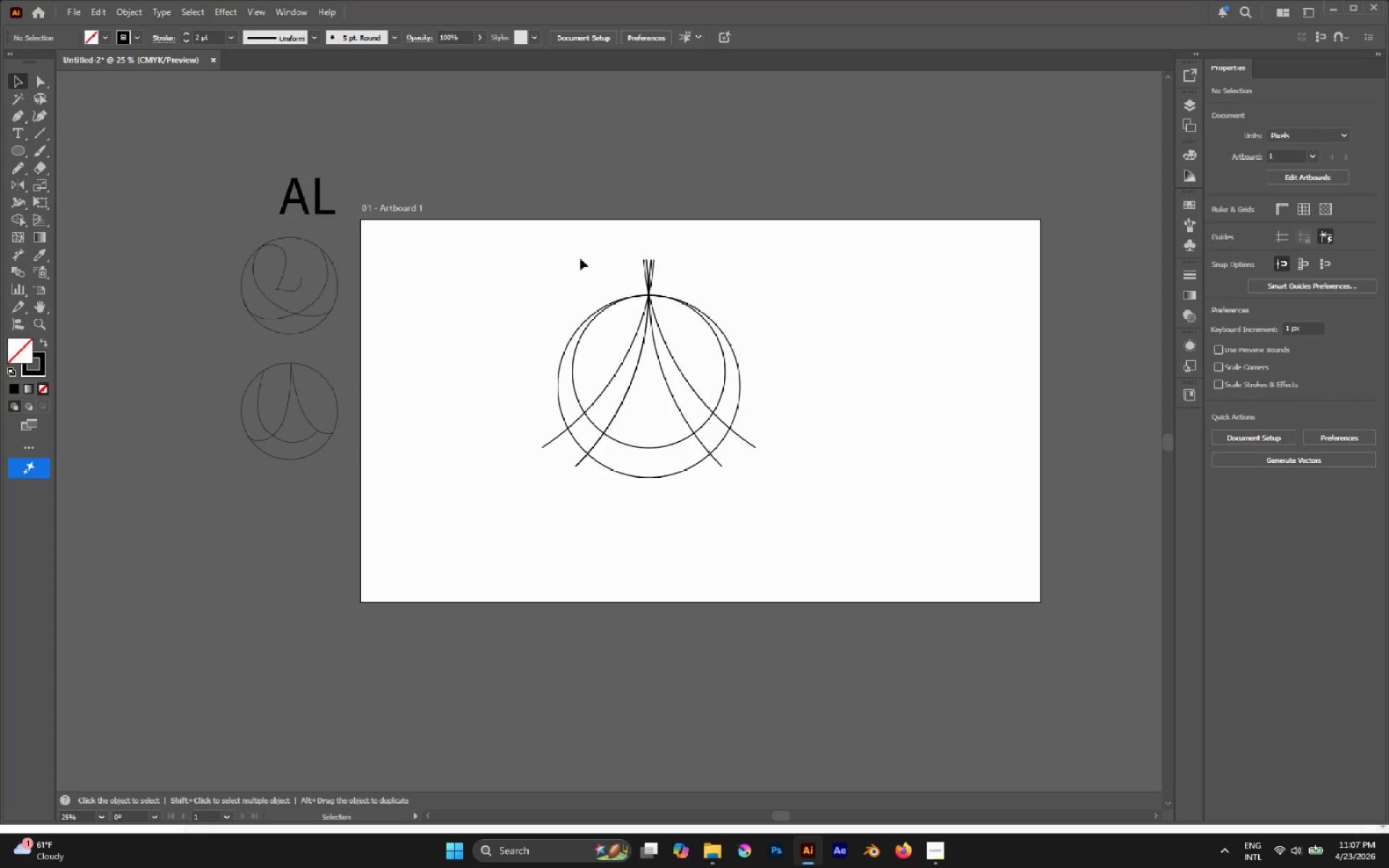 
left_click_drag(start_coordinate=[531, 244], to_coordinate=[790, 502])
 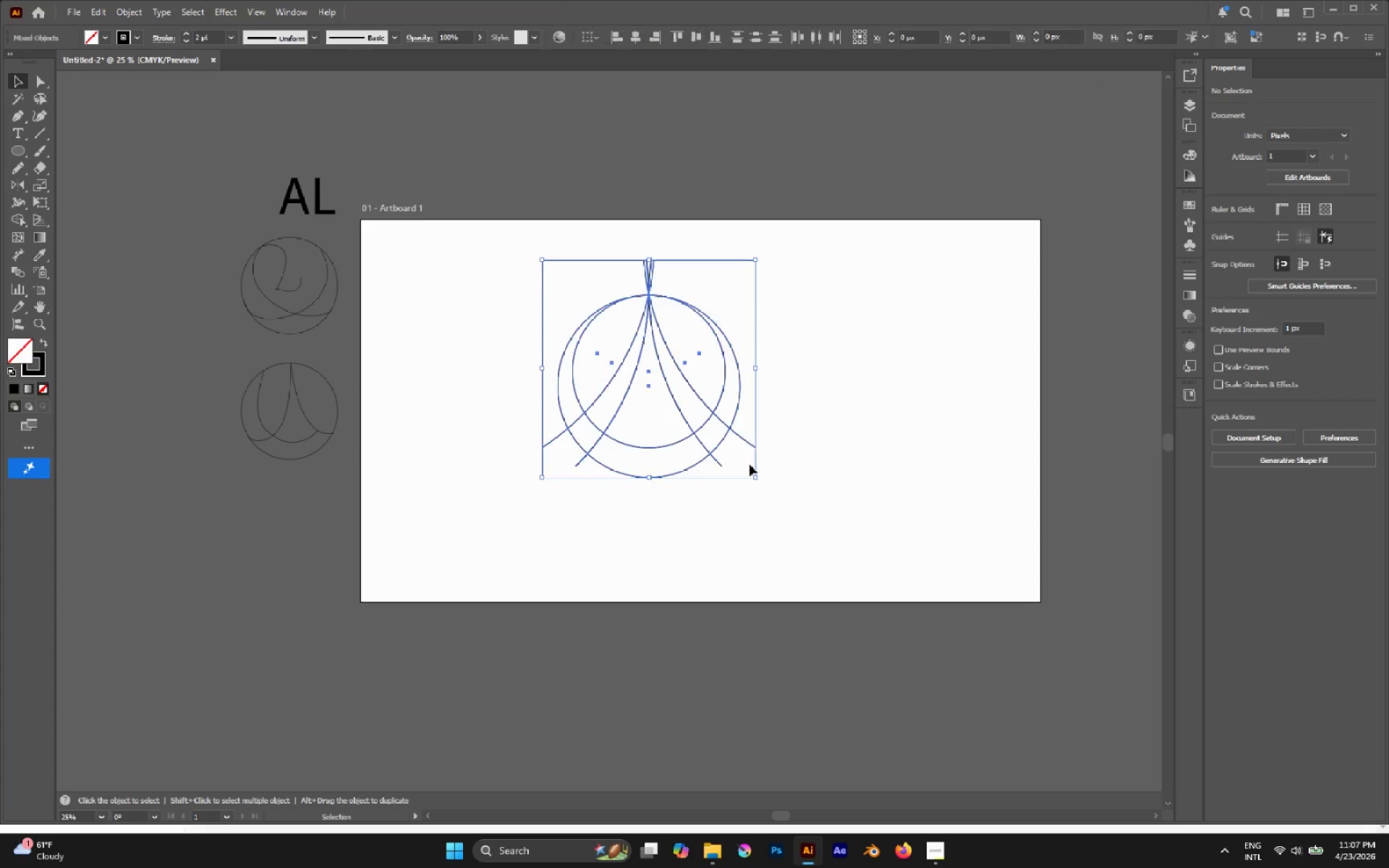 
hold_key(key=AltLeft, duration=2.84)
left_click_drag(start_coordinate=[631, 385], to_coordinate=[166, 528])
 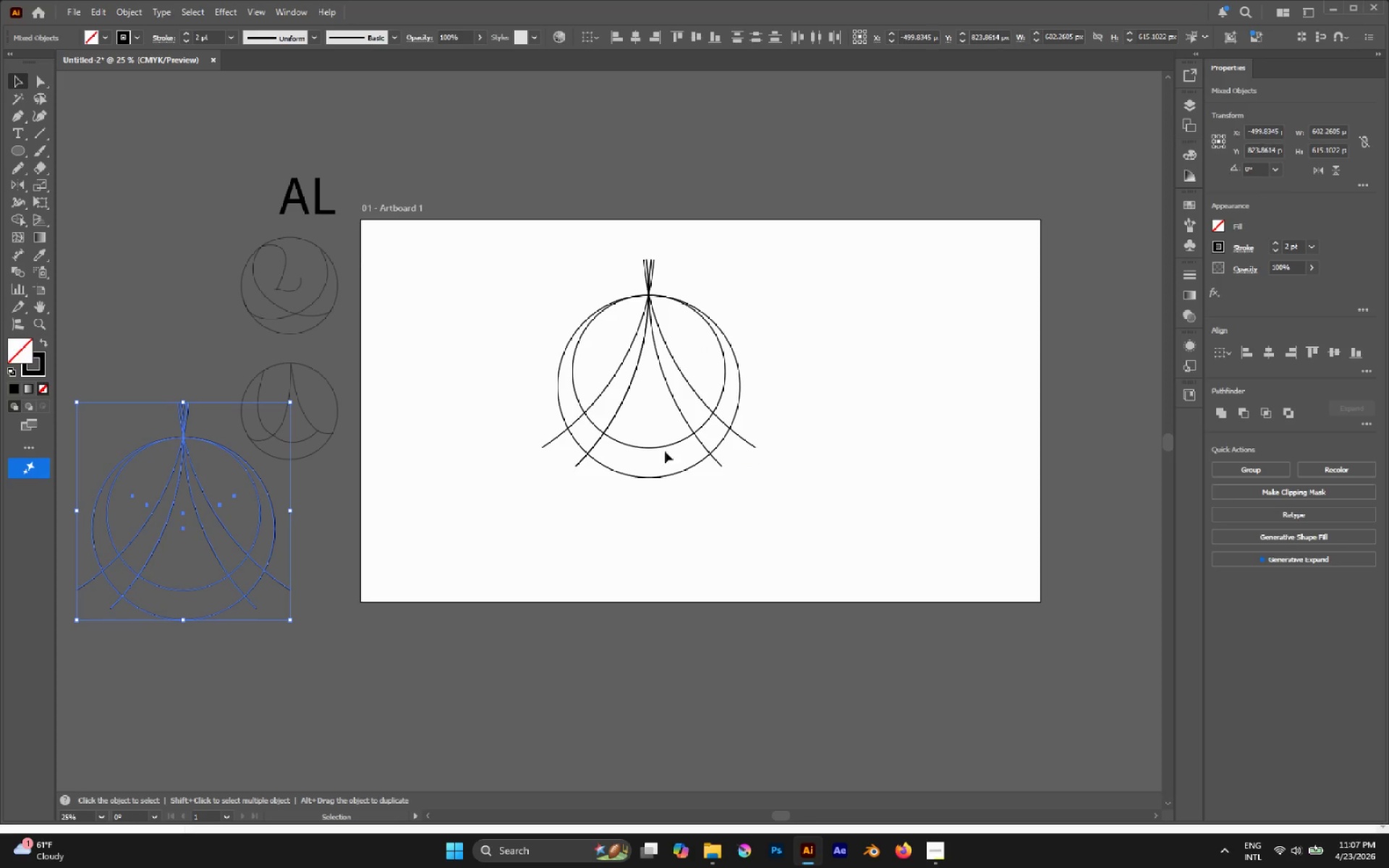 
hold_key(key=AltLeft, duration=0.47)
scroll: coordinate [647, 349], scroll_direction: up, amount: 3.0
 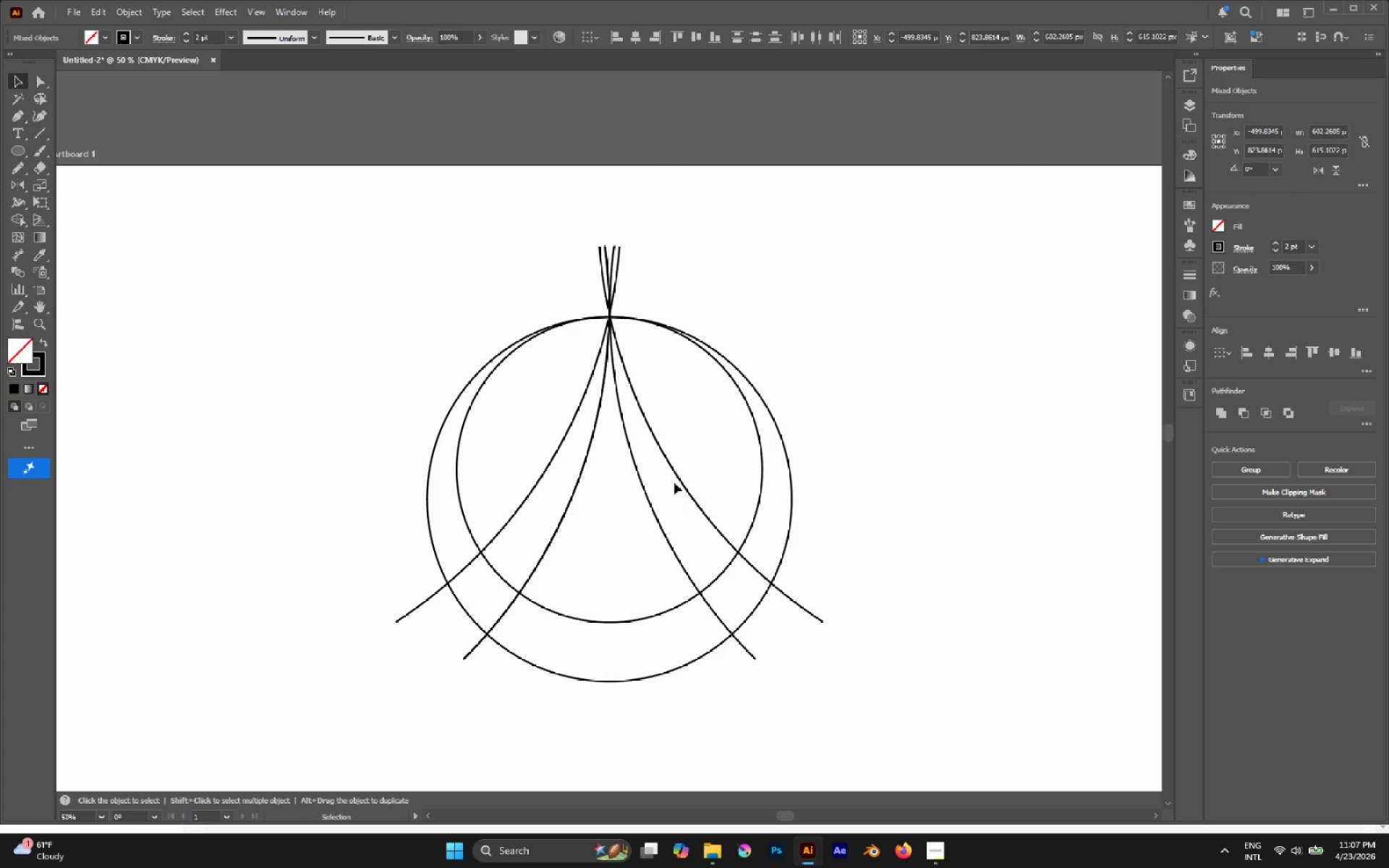 
left_click([686, 436])
 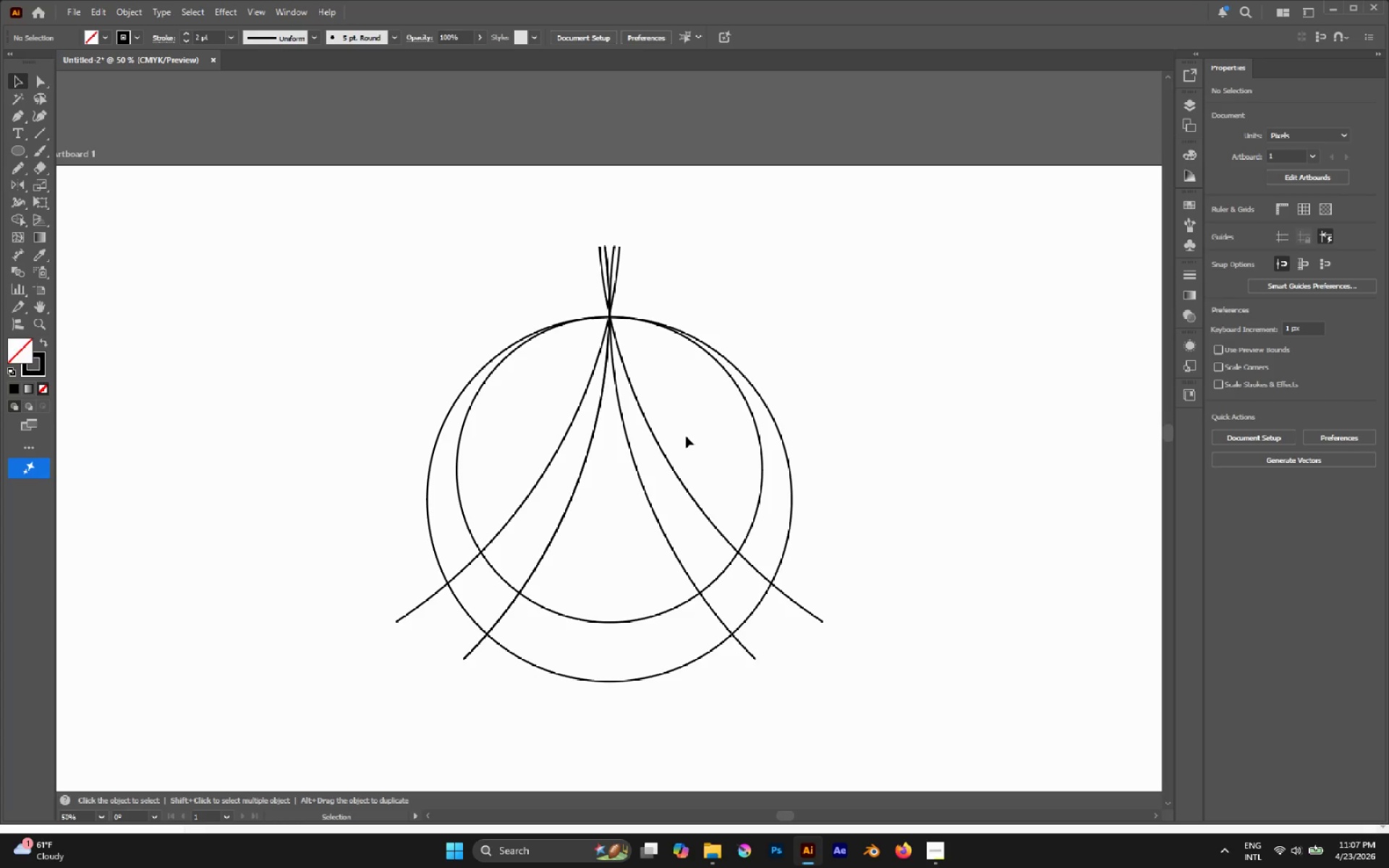 
wait(18.38)
 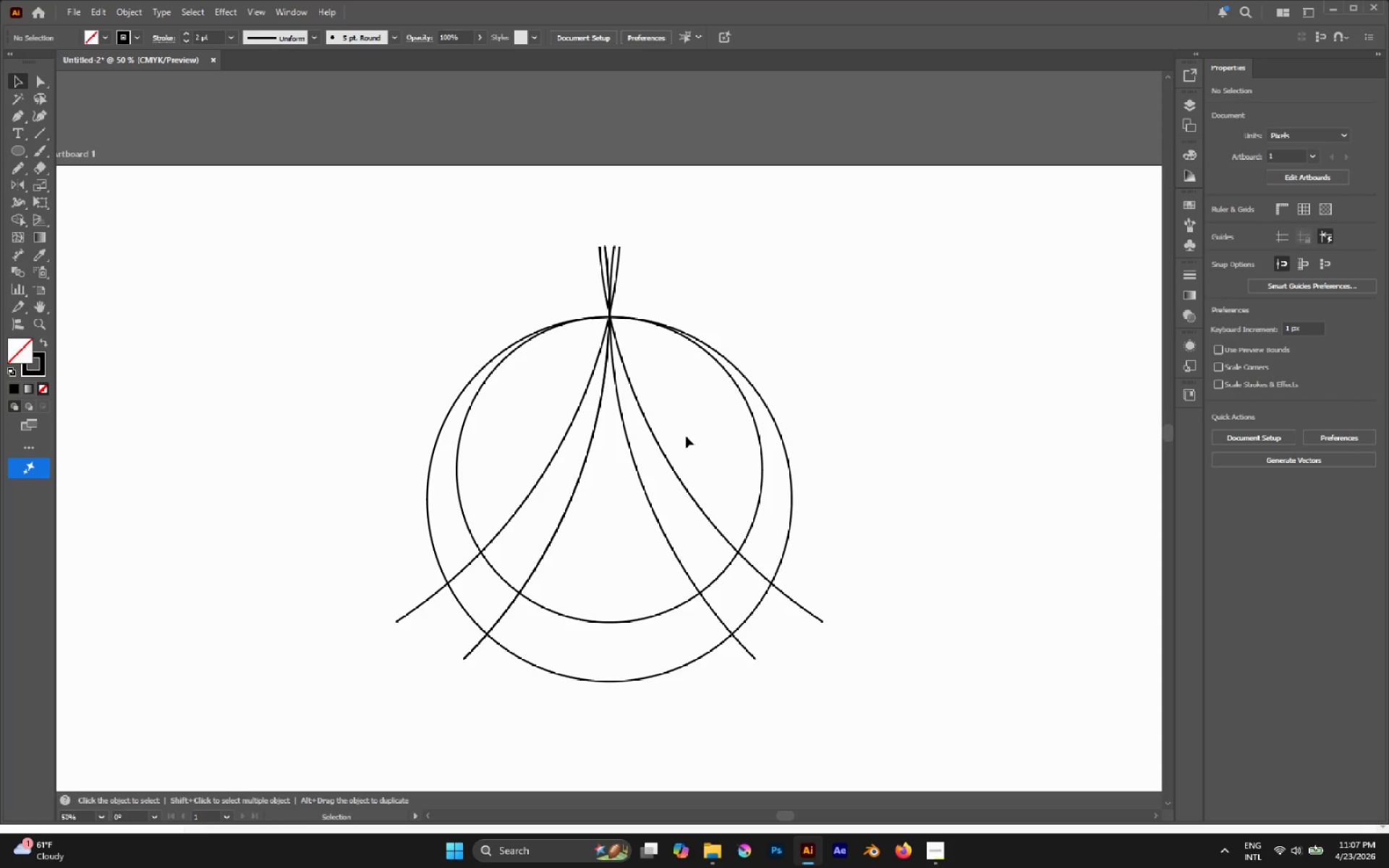 
key(P)
 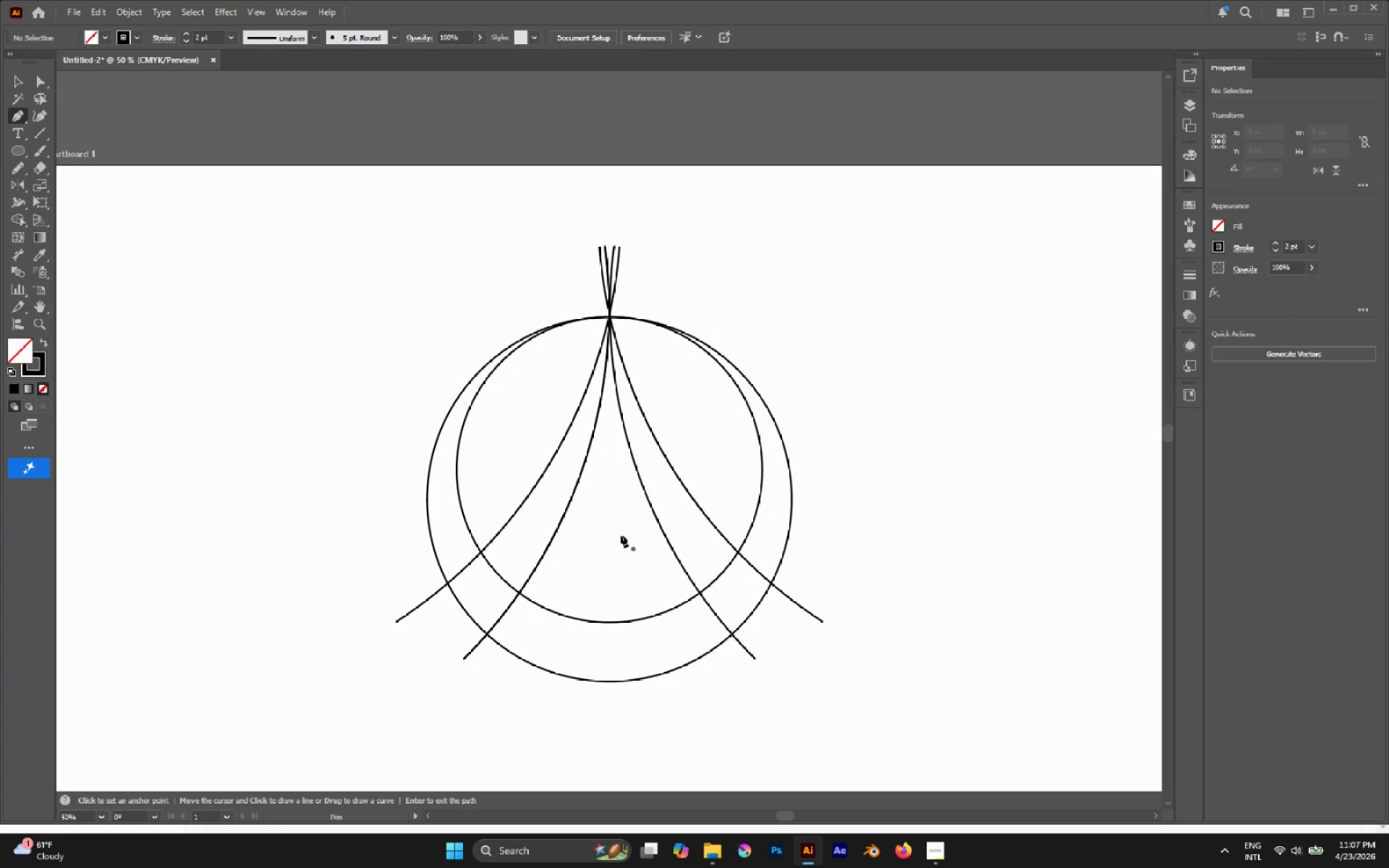 
key(V)
 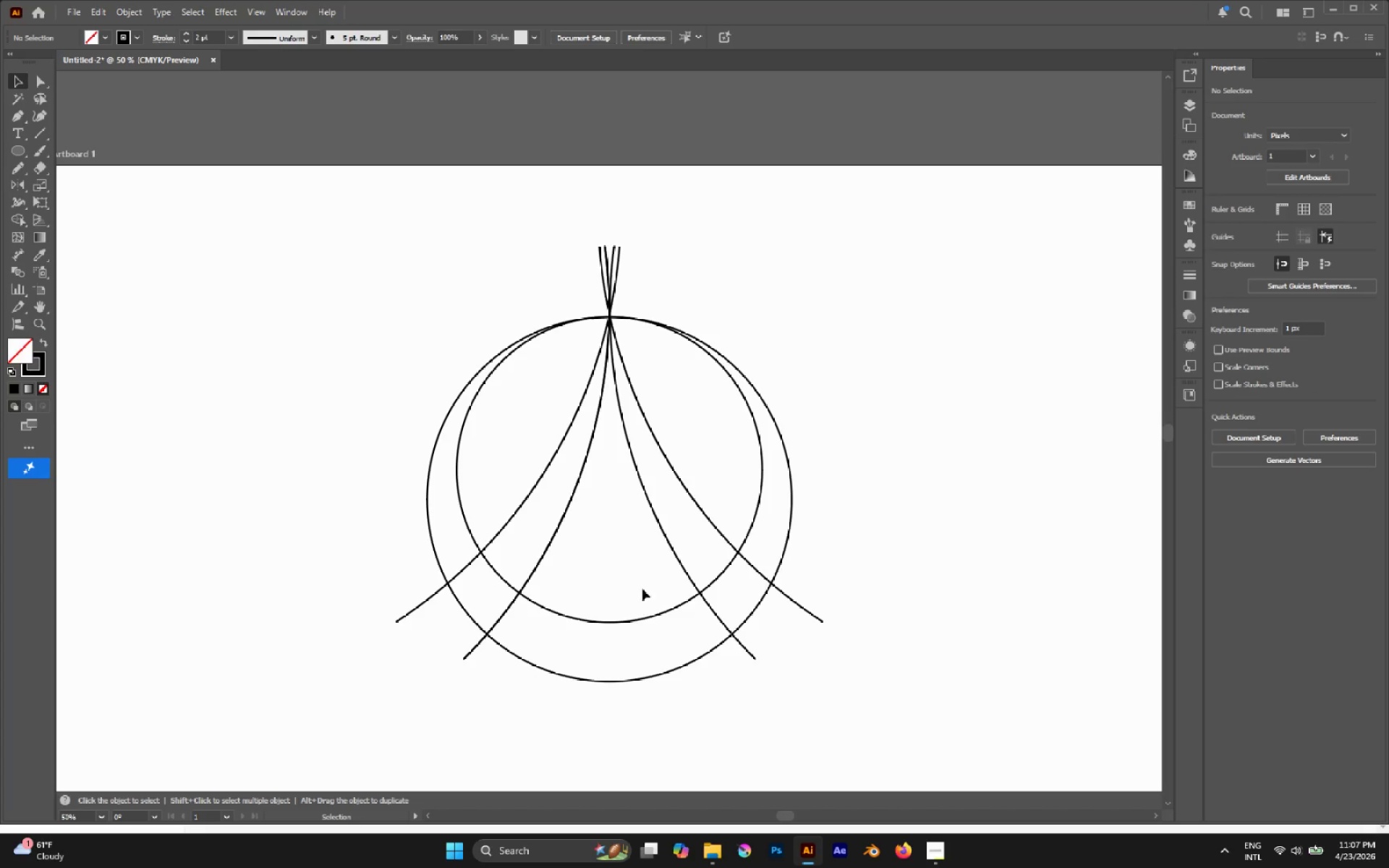 
left_click_drag(start_coordinate=[621, 587], to_coordinate=[675, 741])
 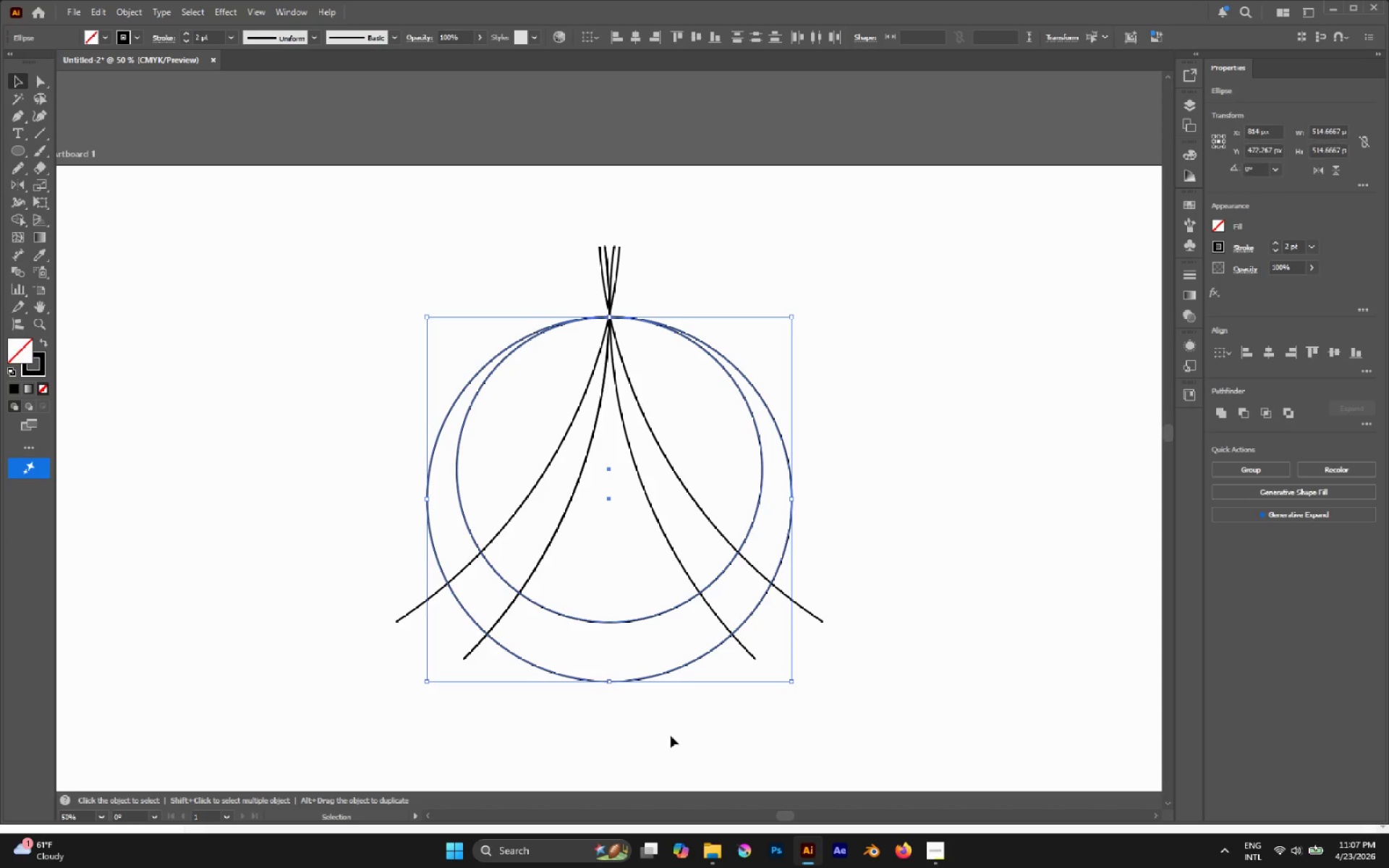 
key(Control+C)
 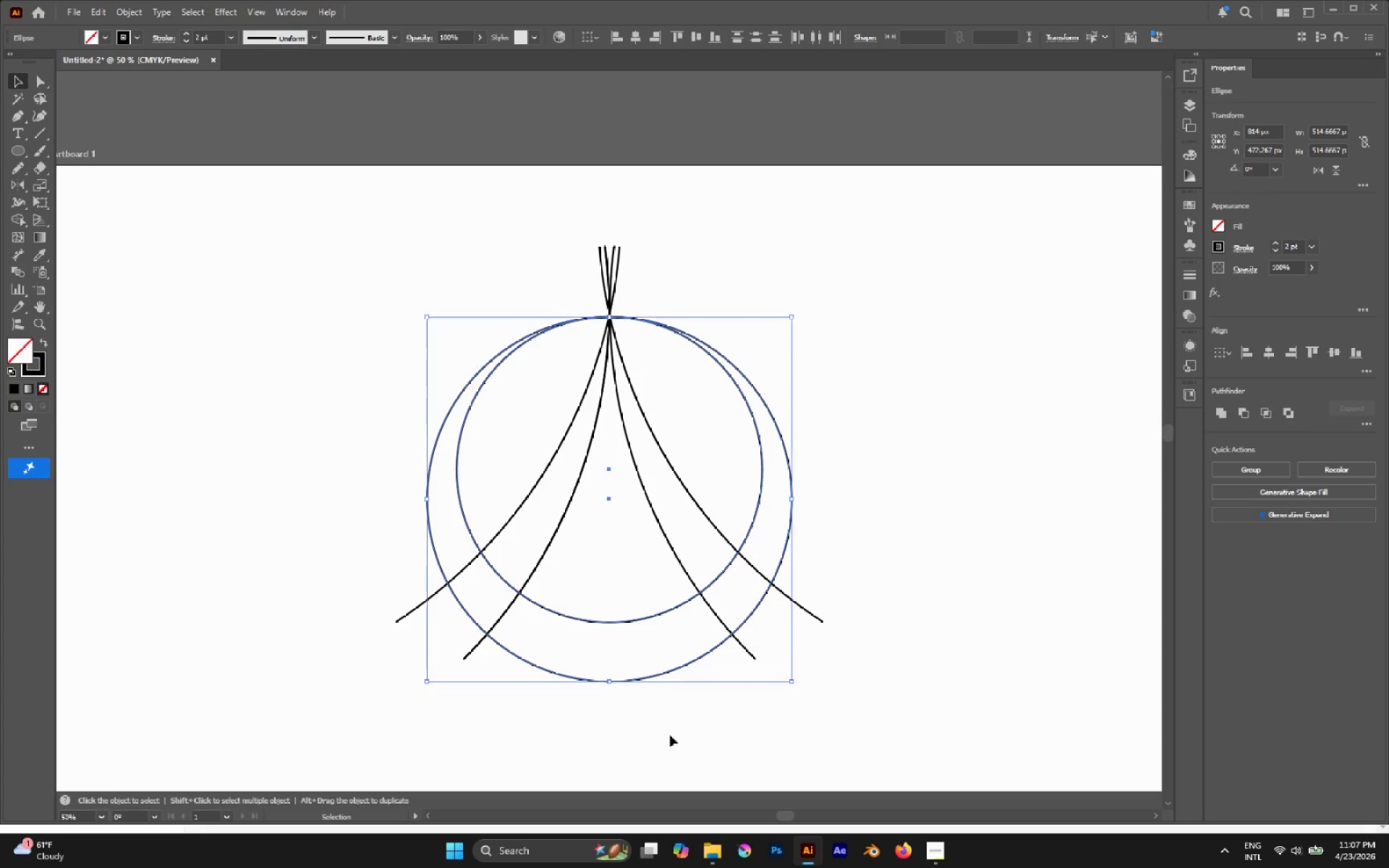 
key(Control+Shift+V)
 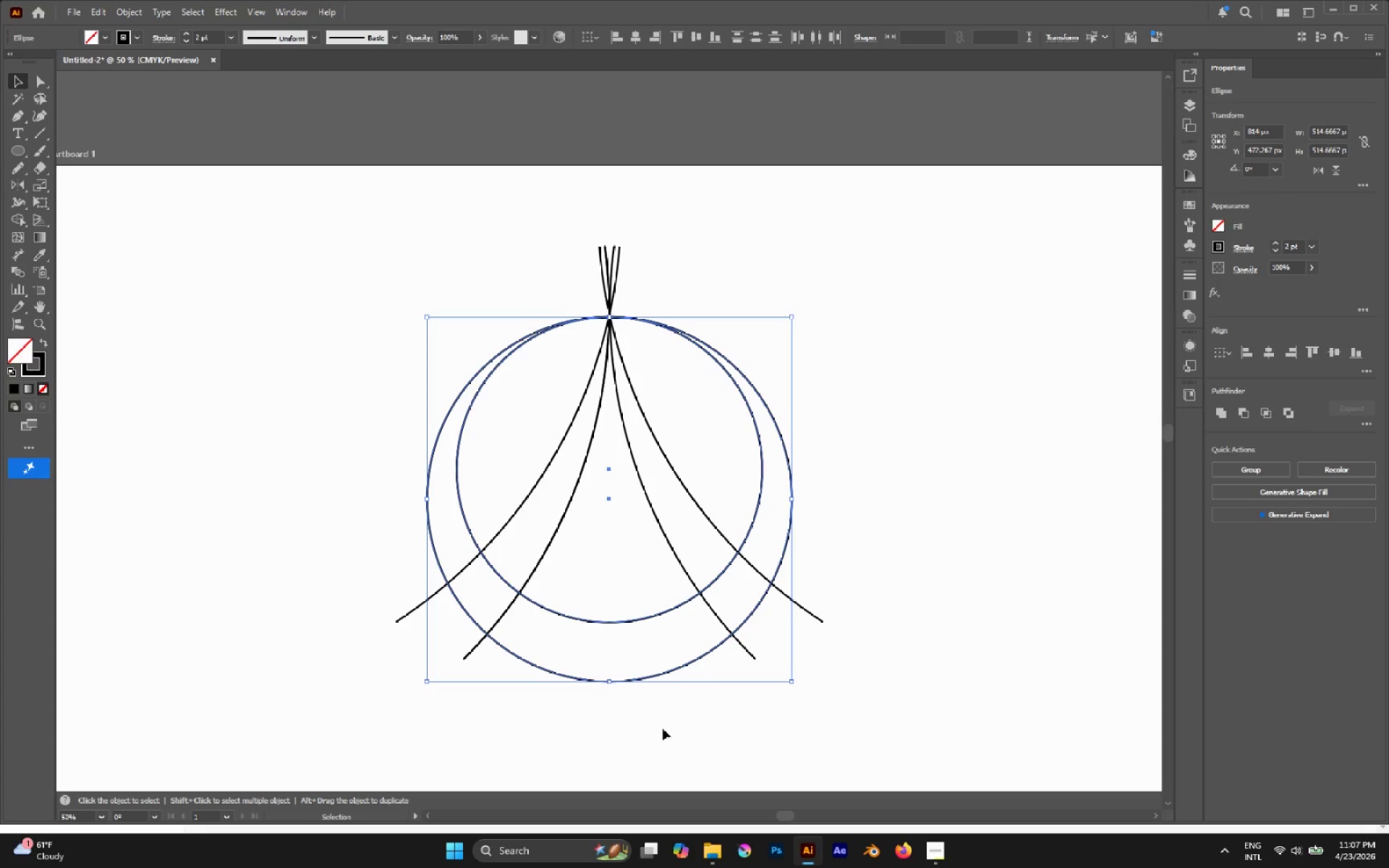 
hold_key(key=ShiftLeft, duration=3.38)
left_click_drag(start_coordinate=[608, 683], to_coordinate=[611, 553])
 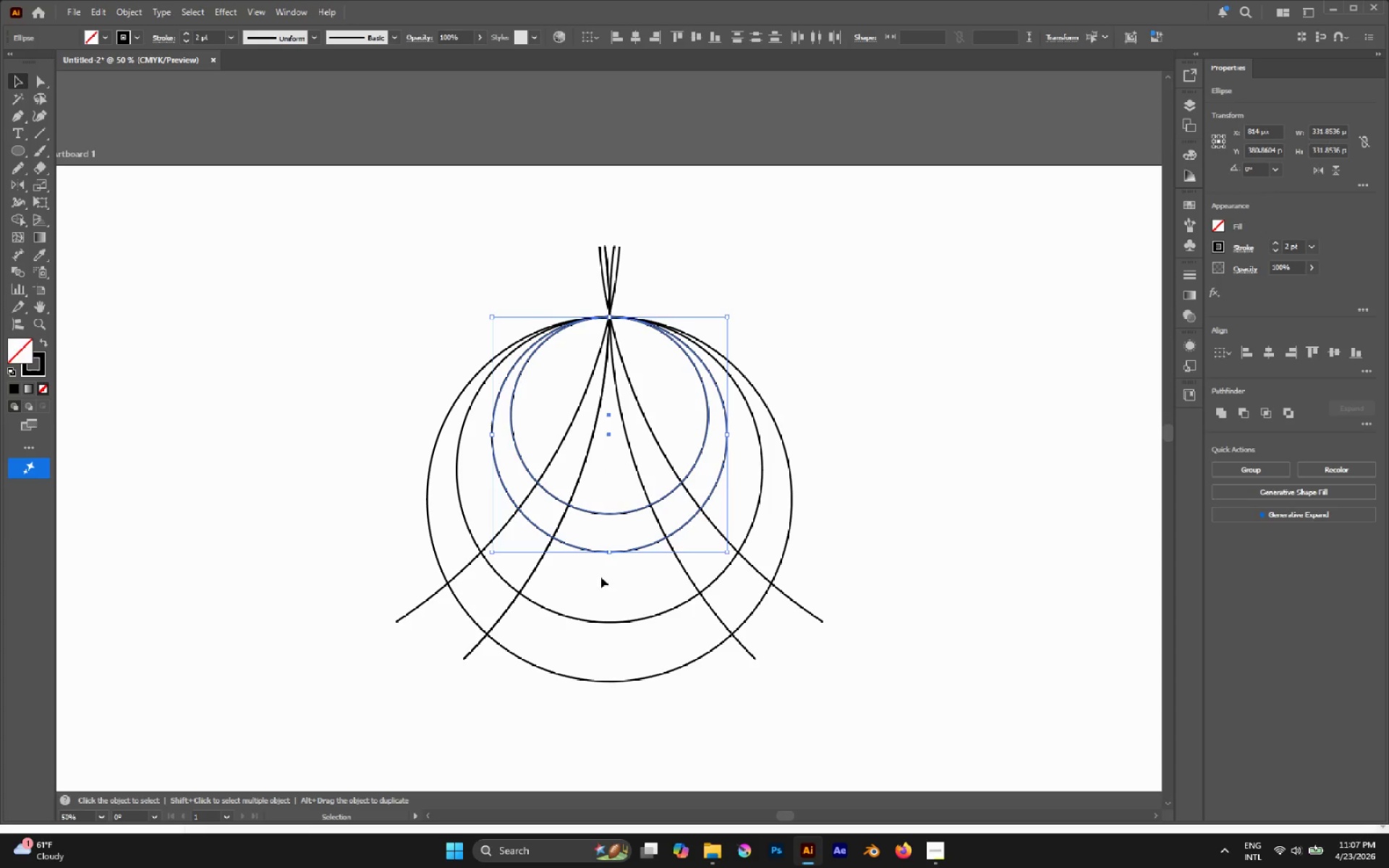 
left_click([821, 538])
 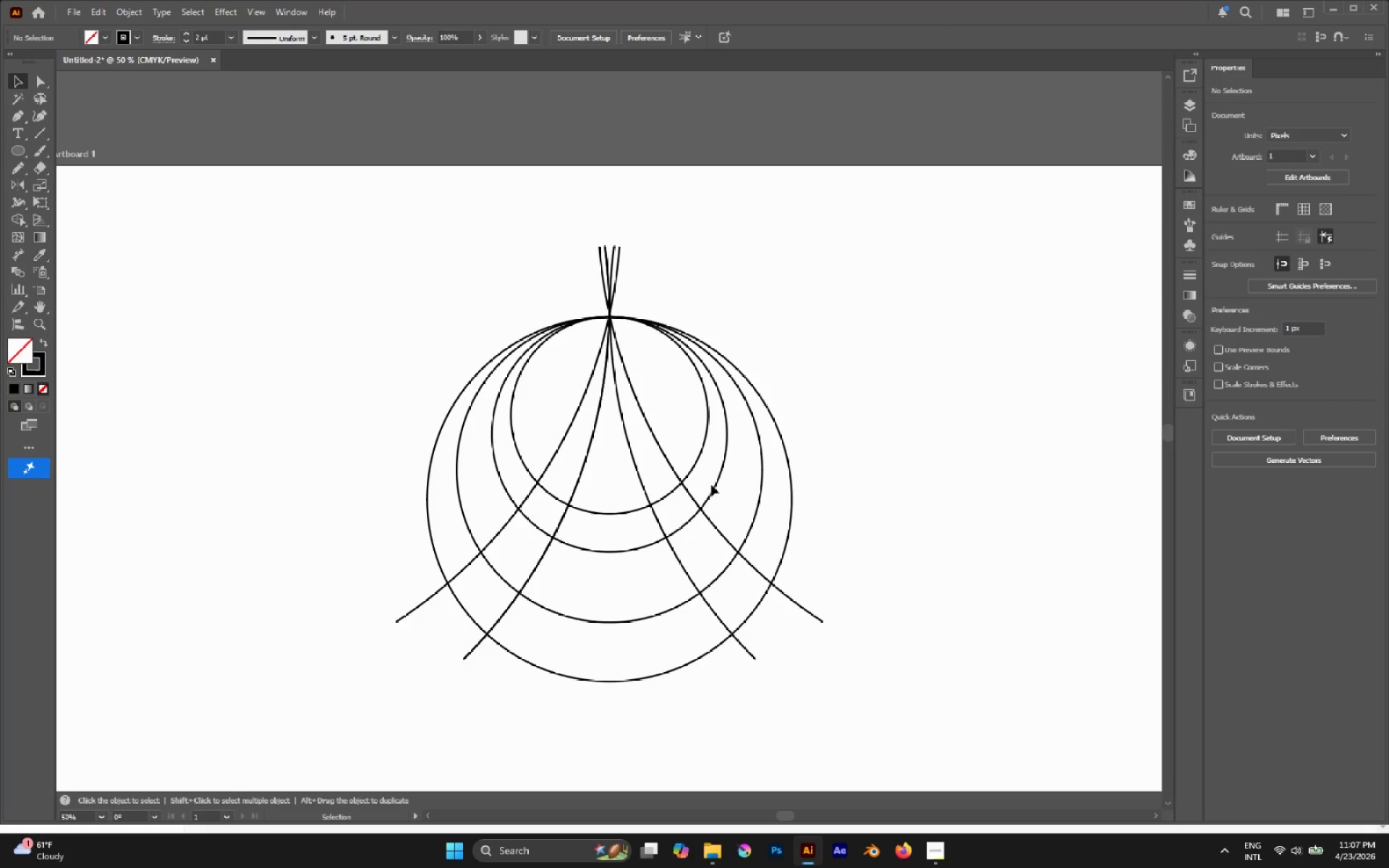 
left_click_drag(start_coordinate=[731, 502], to_coordinate=[701, 447])
 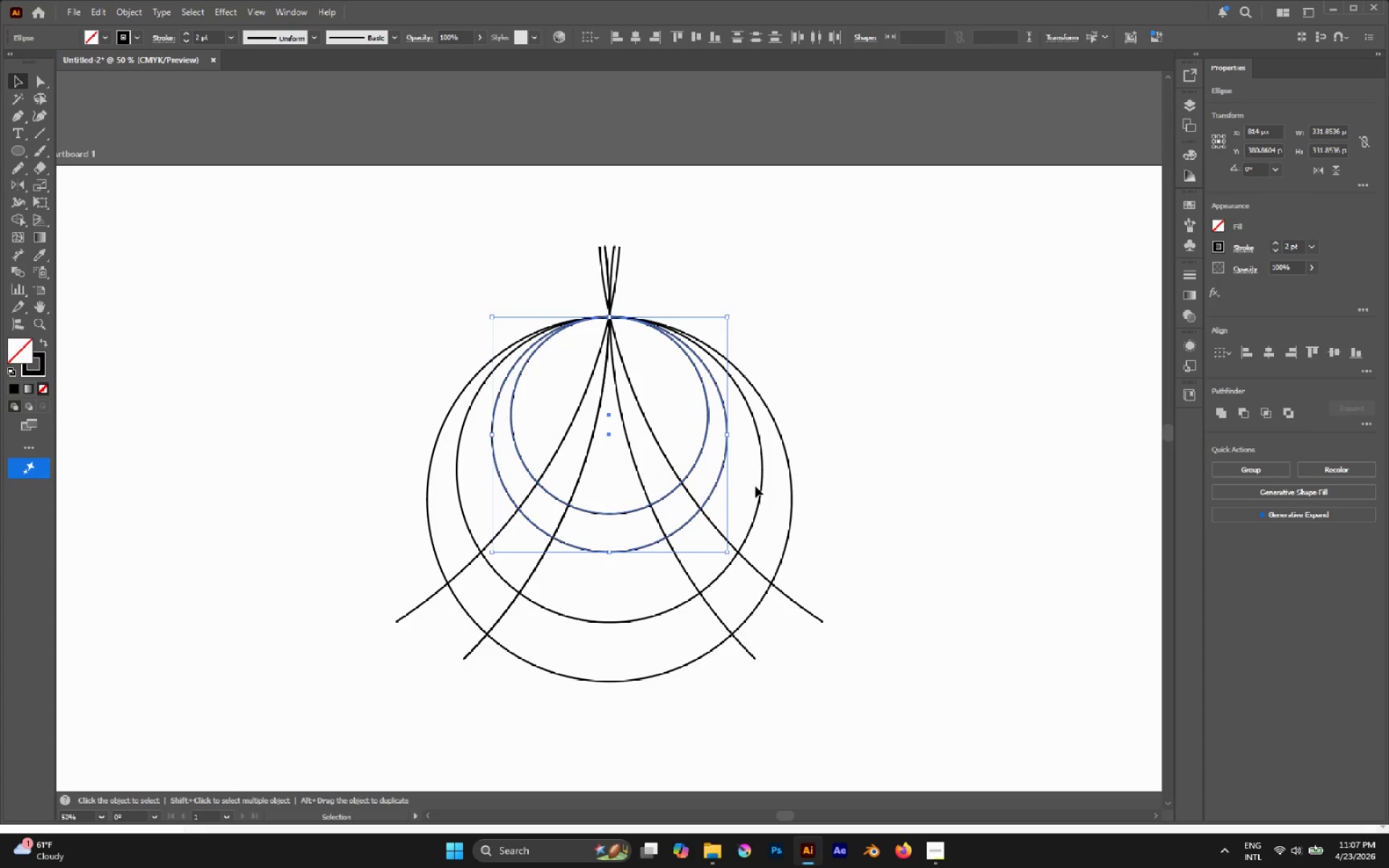 
key(Shift+X)
 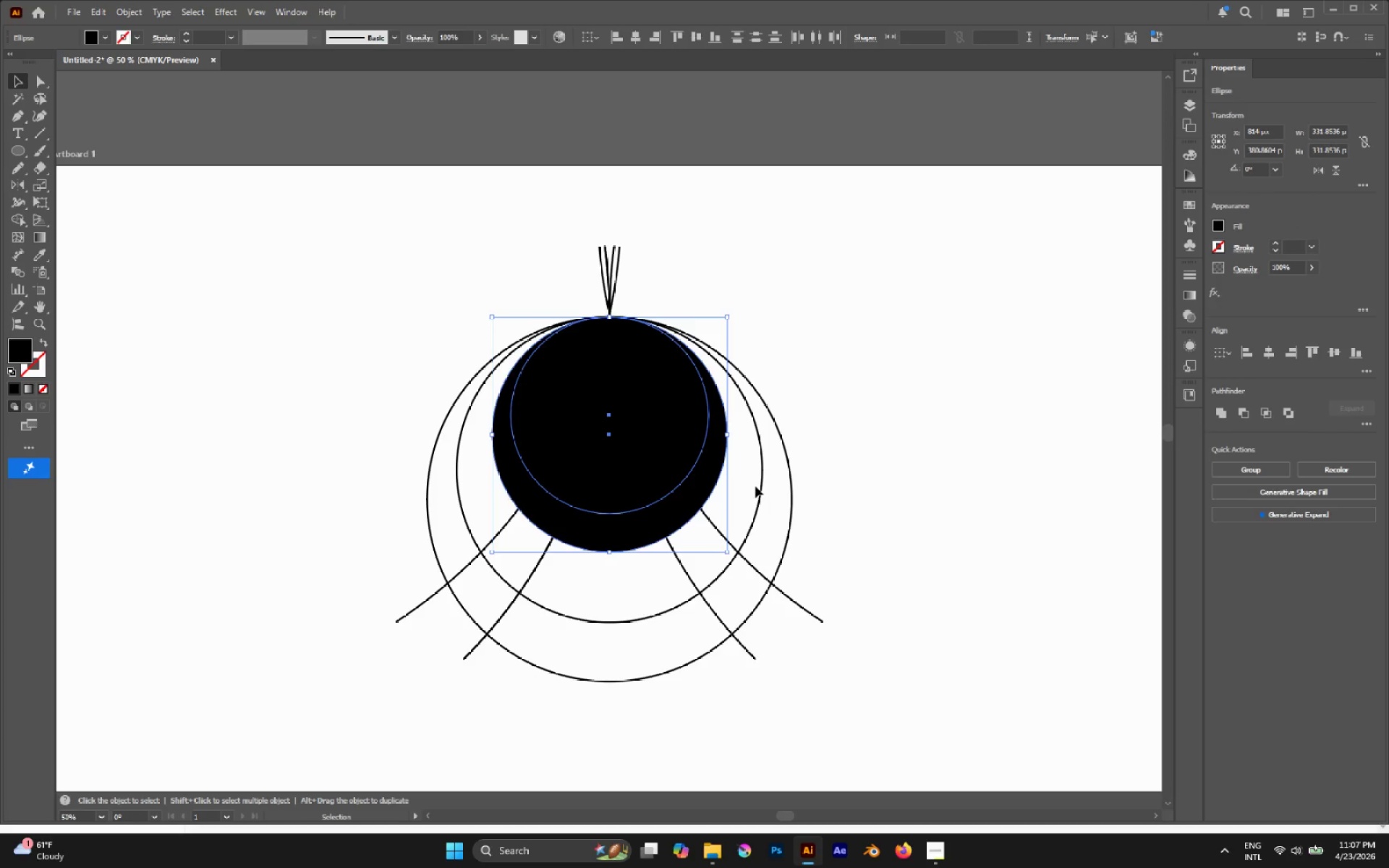 
key(Control+8)
 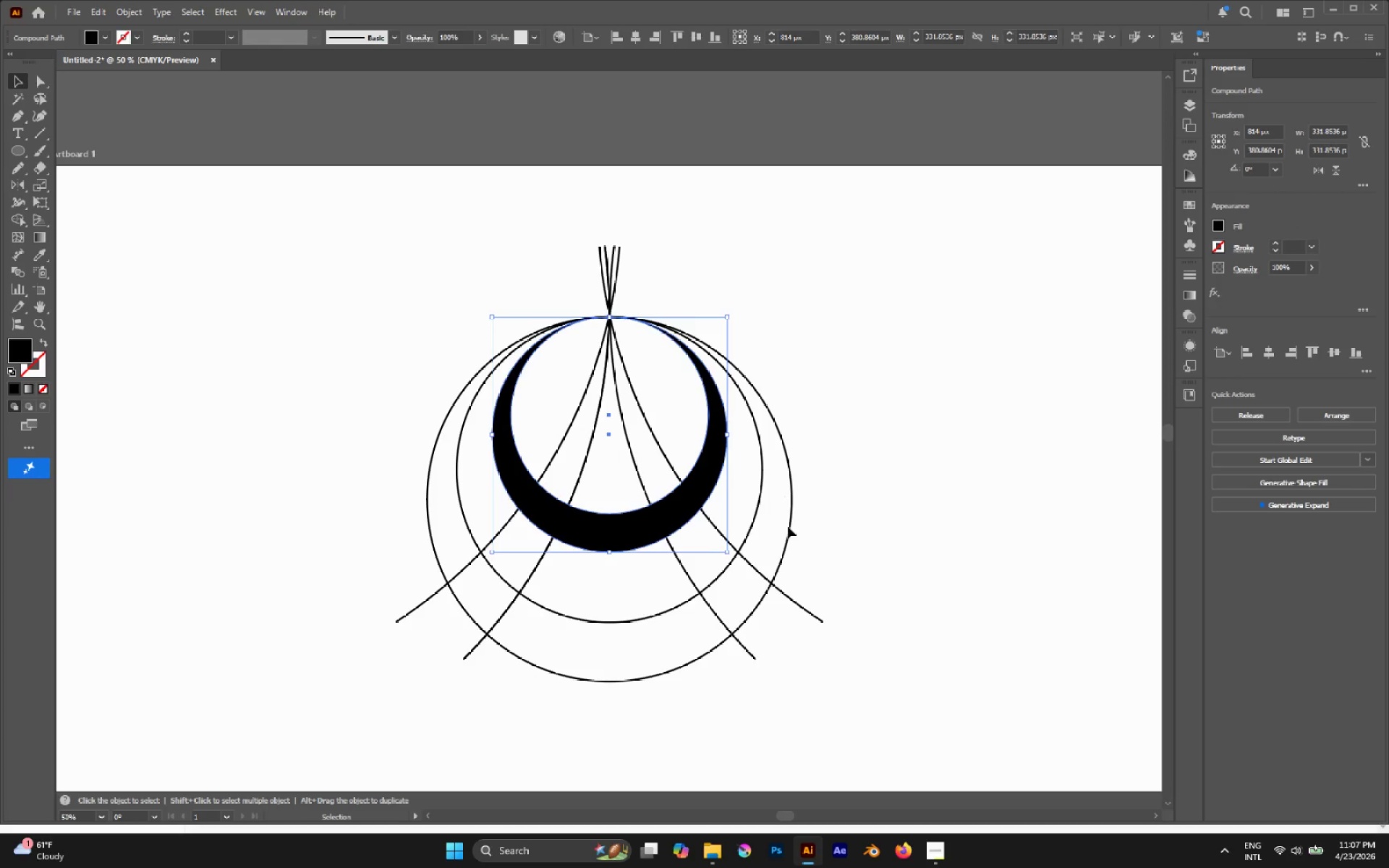 
left_click([844, 611])
 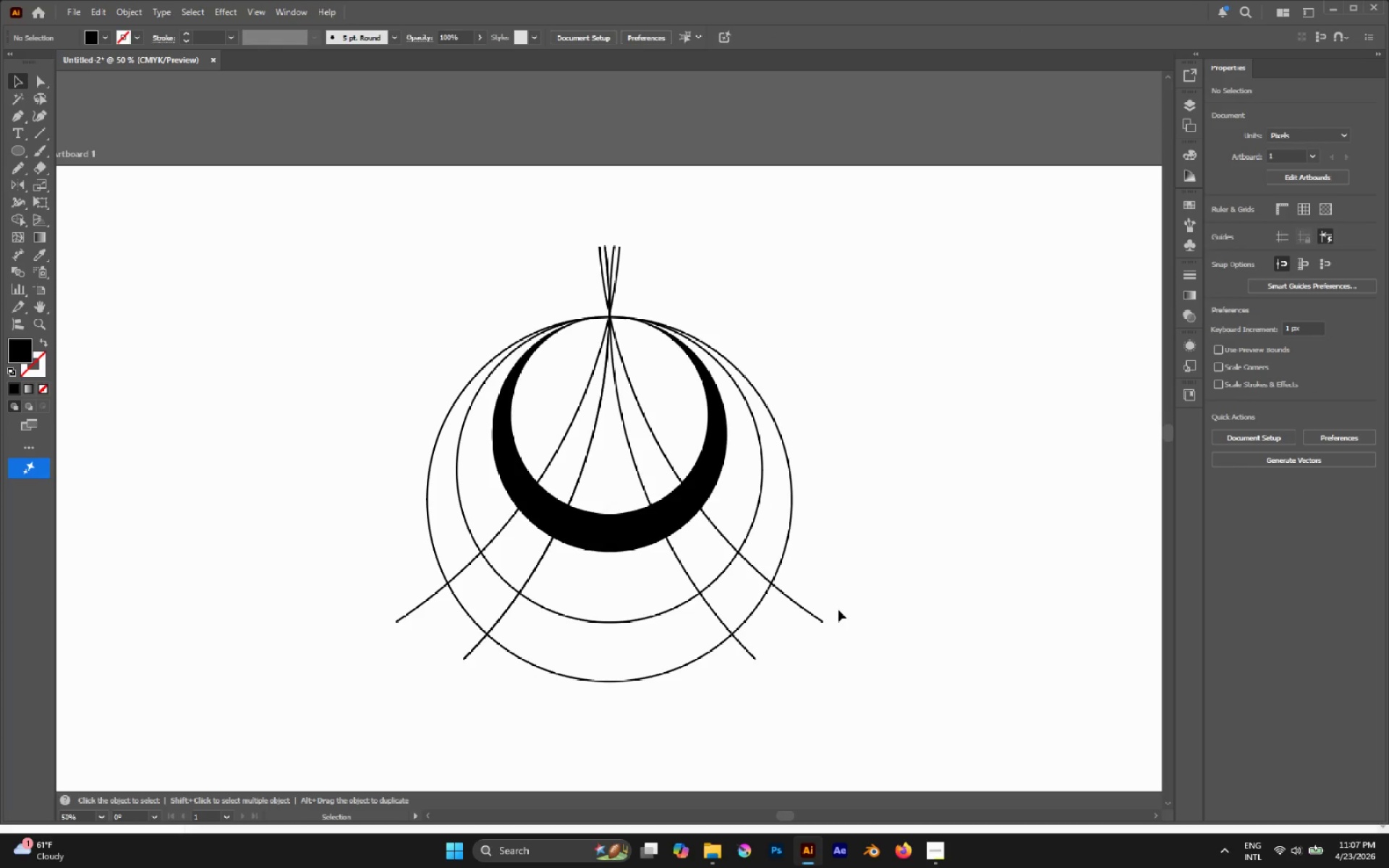 
key(P)
 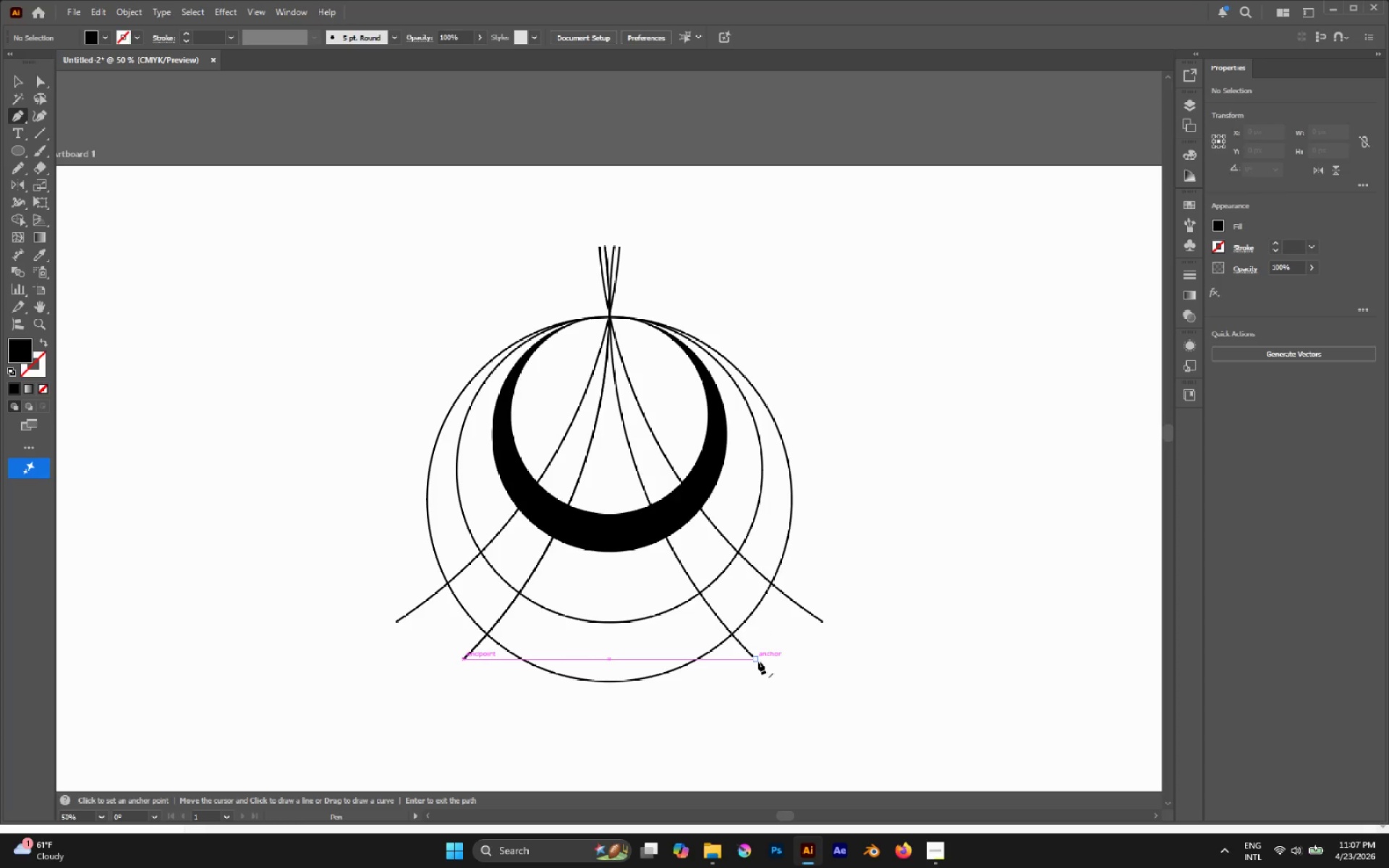 
left_click([757, 661])
 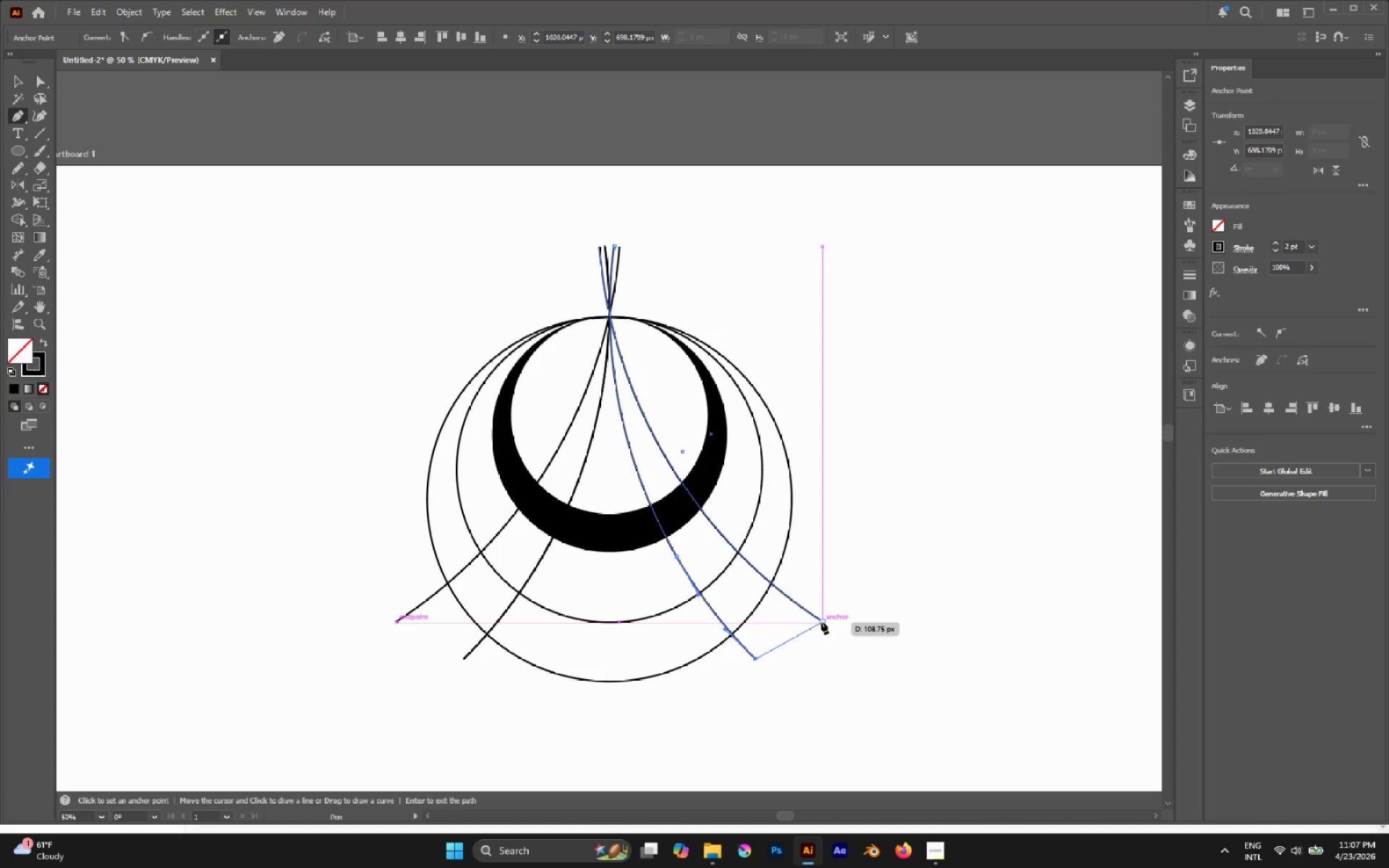 
left_click([821, 621])
 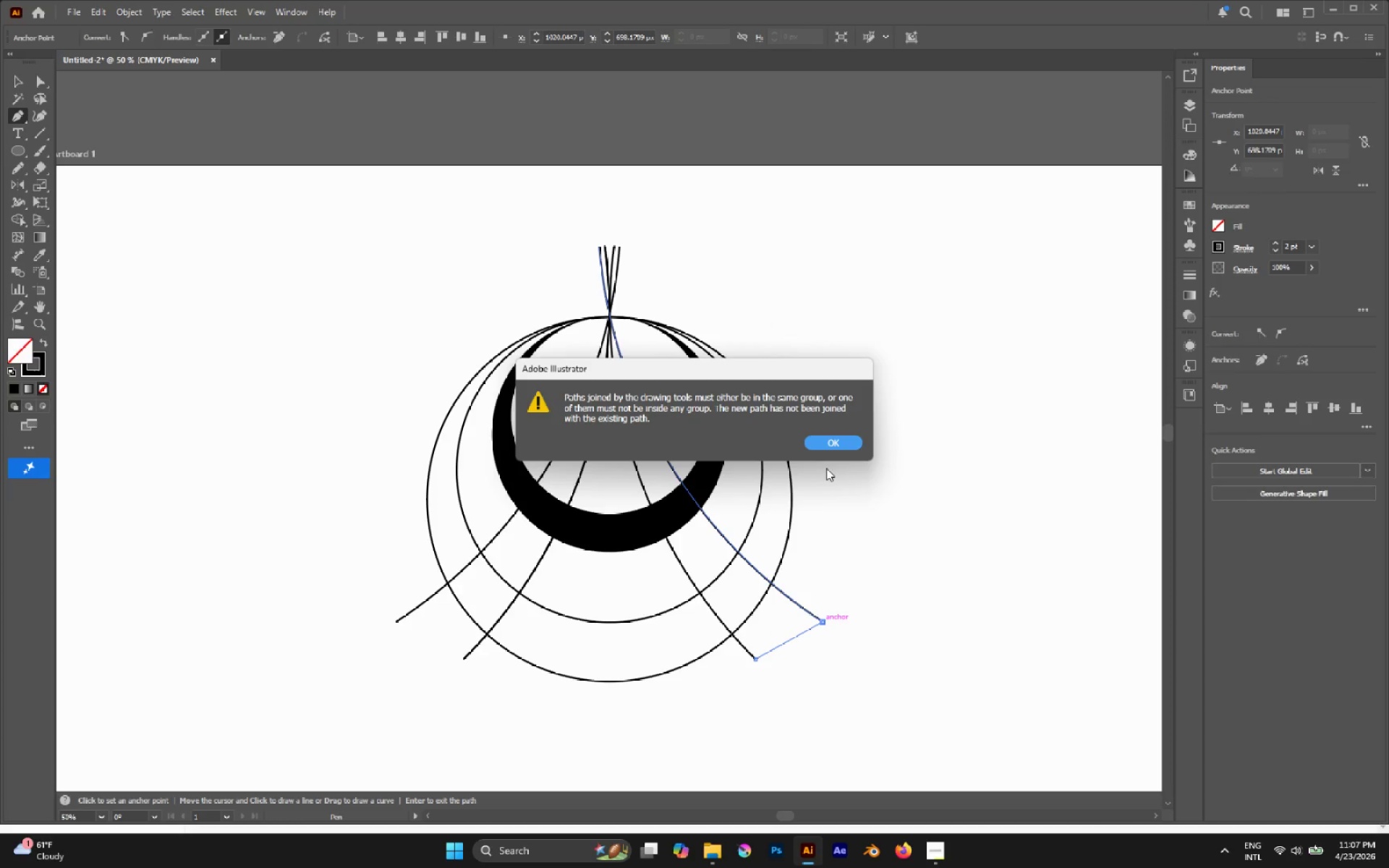 
left_click([840, 438])
 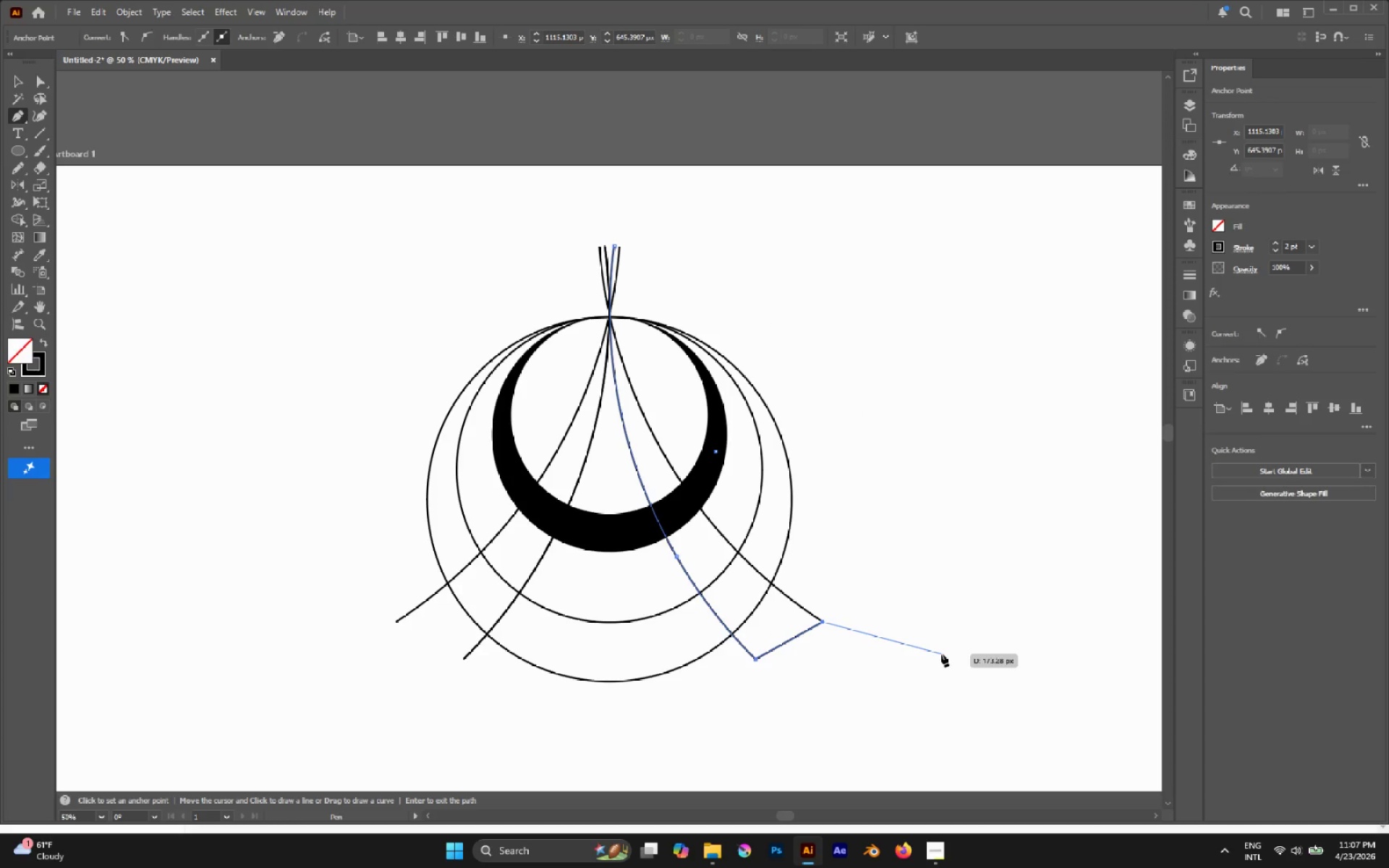 
key(Control+Z)
 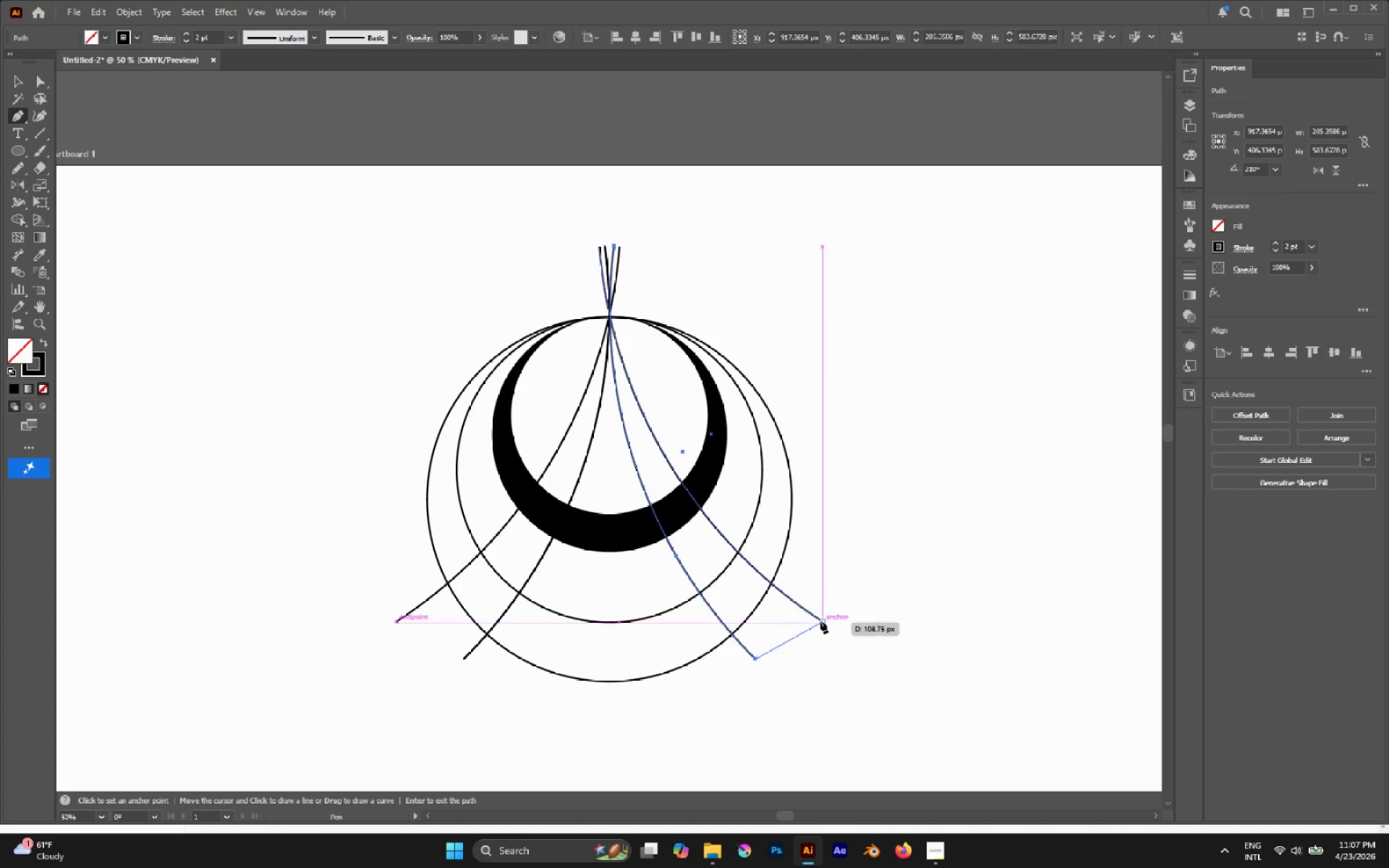 
left_click([820, 621])
 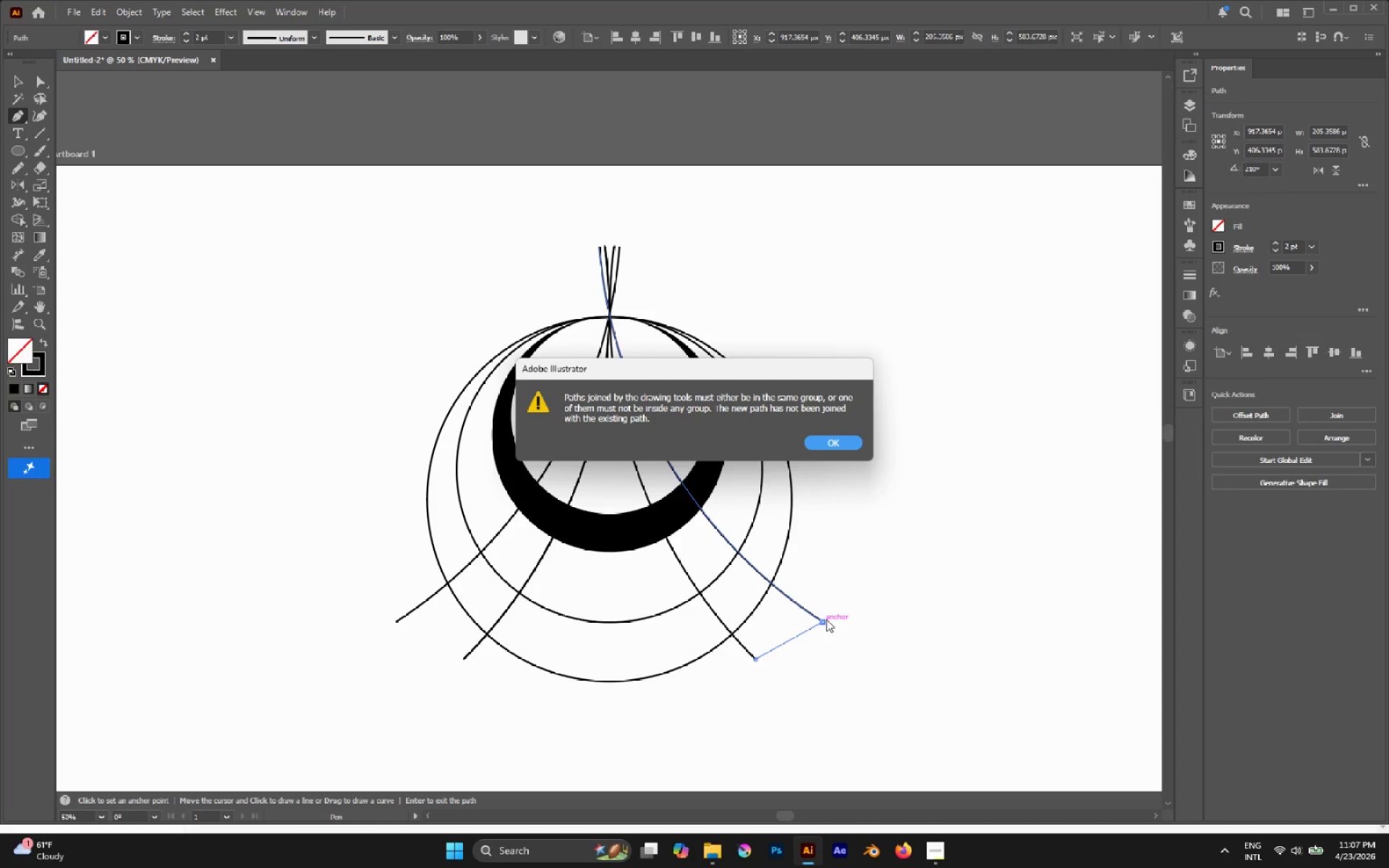 
key(Enter)
 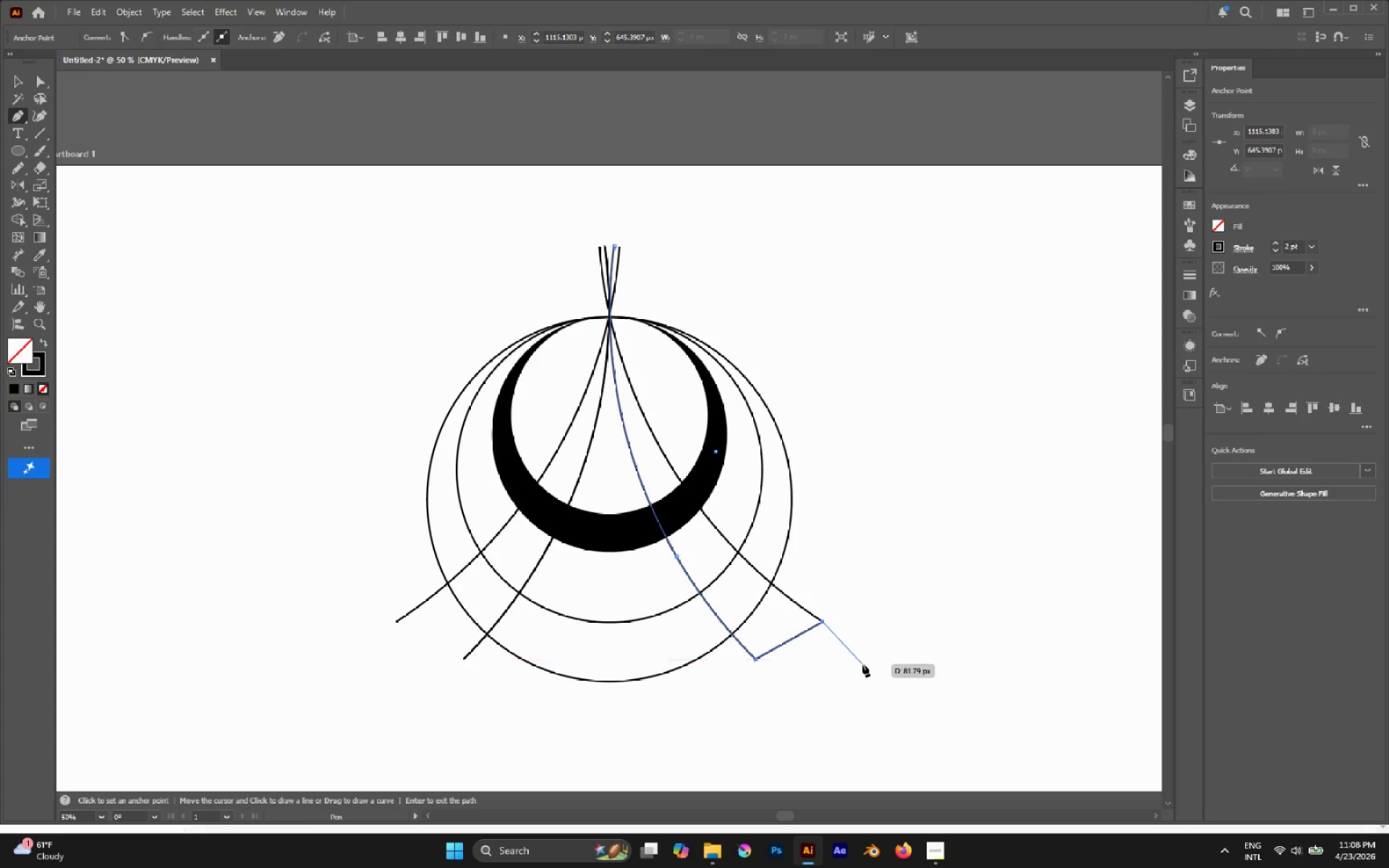 
key(A)
 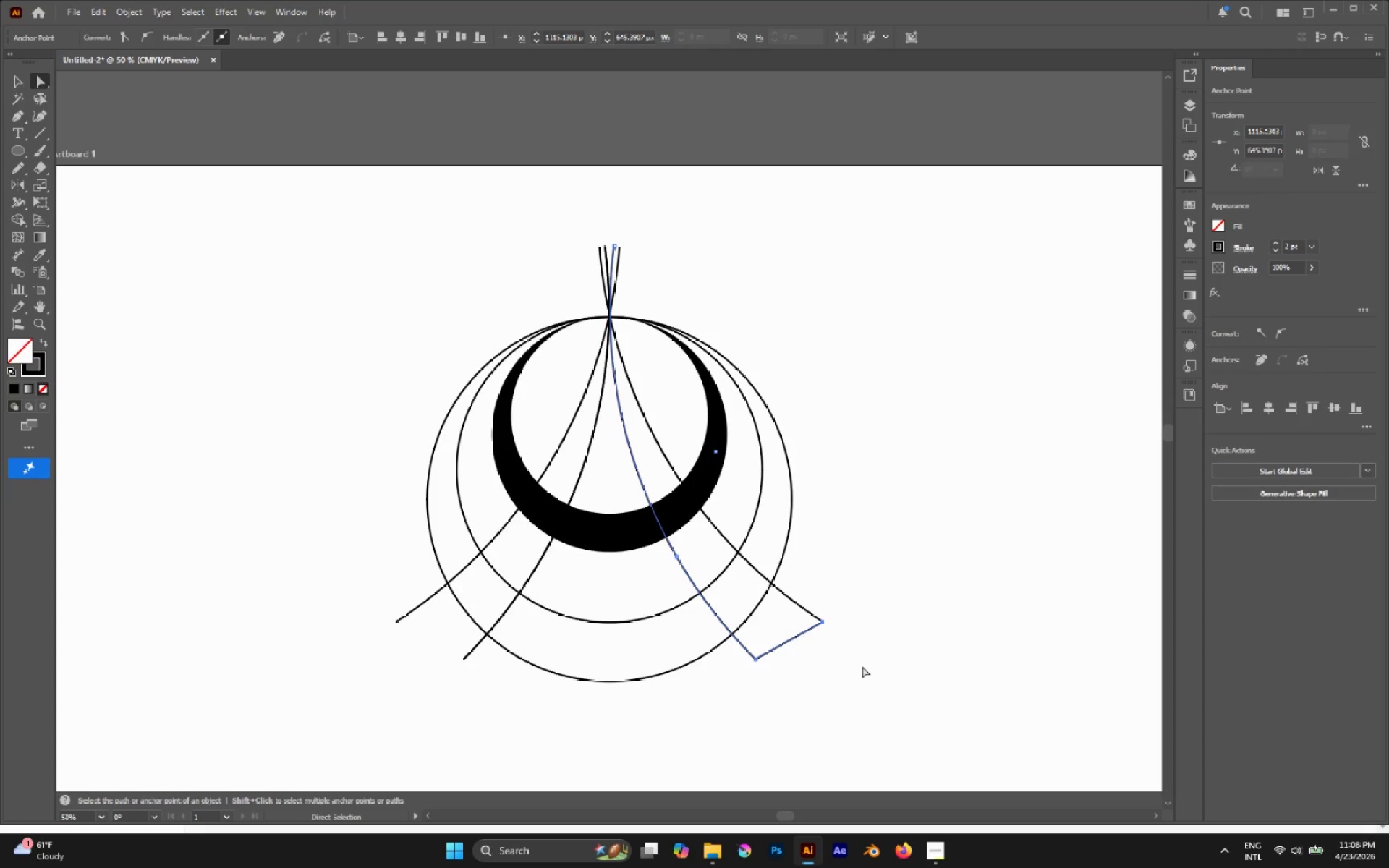 
key(Control+Z)
 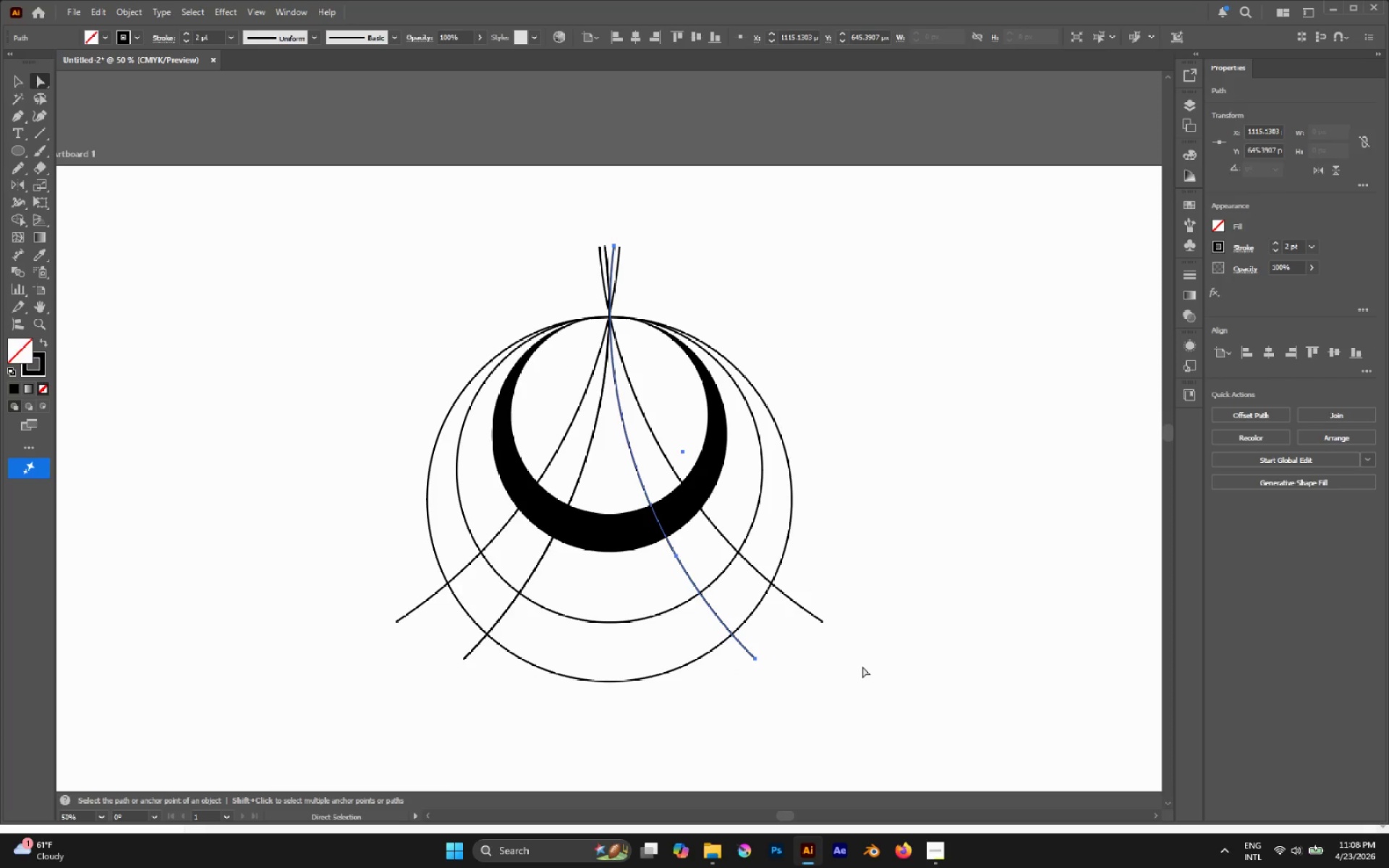 
key(A)
 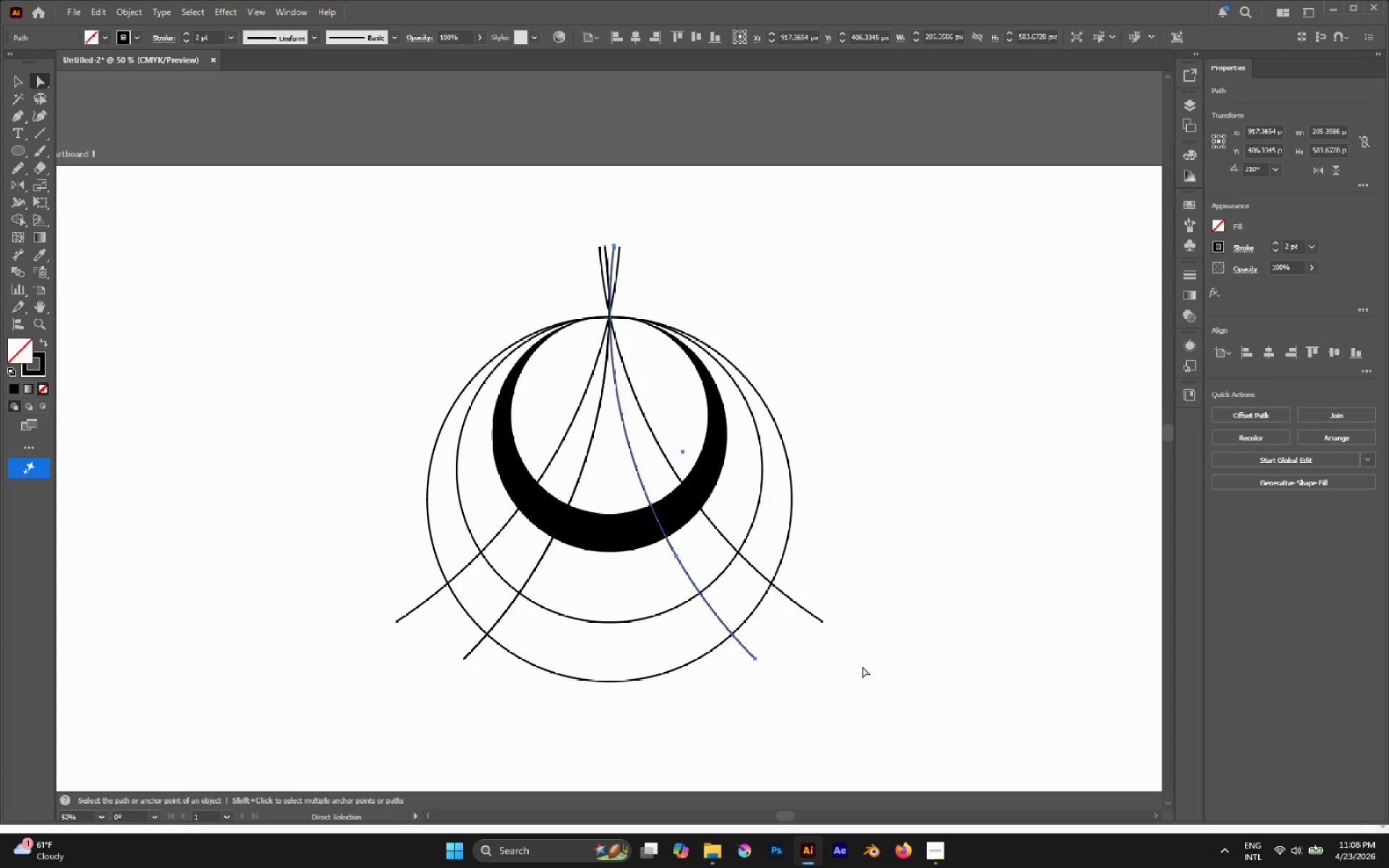 
left_click([862, 666])
 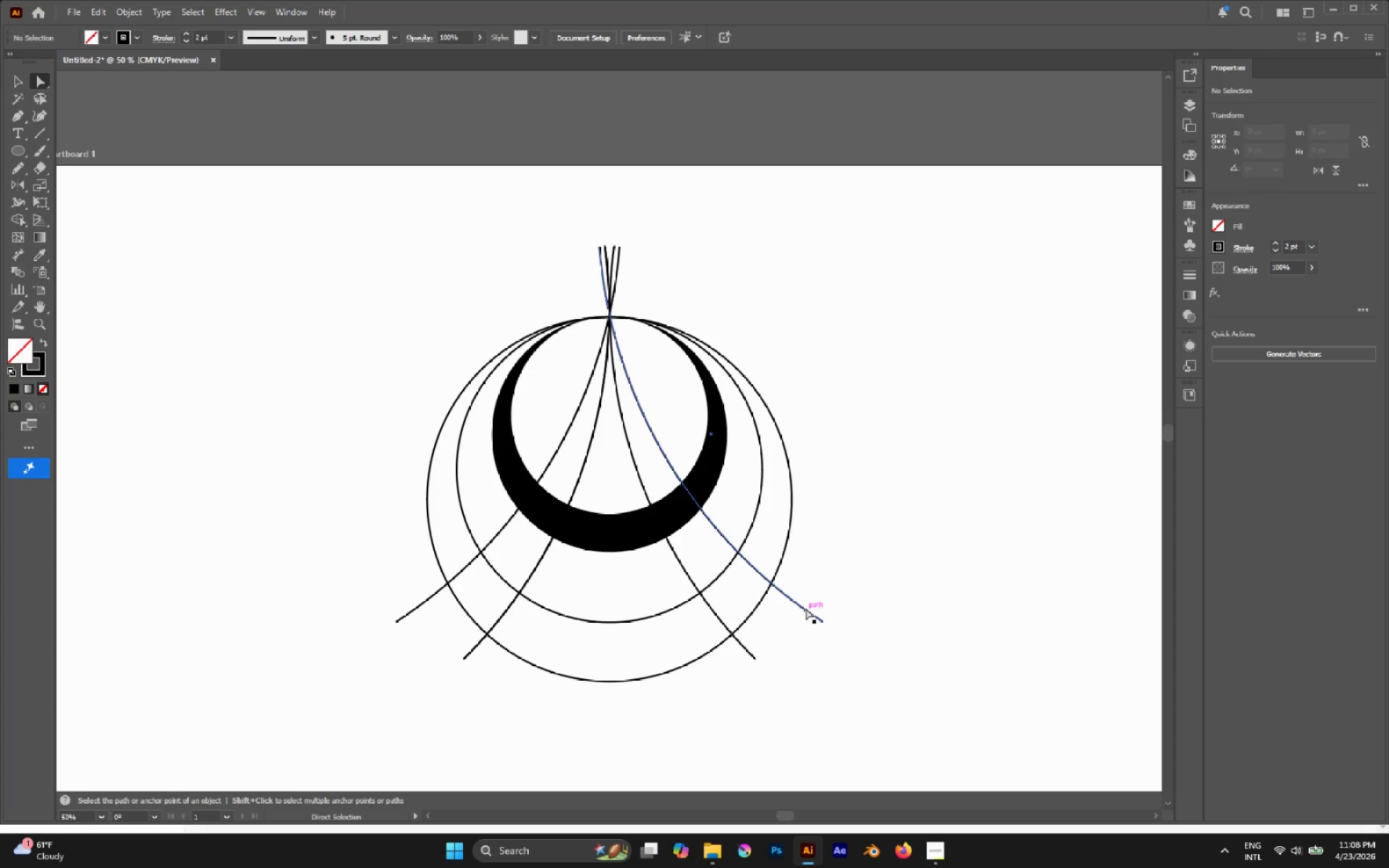 
left_click([806, 608])
 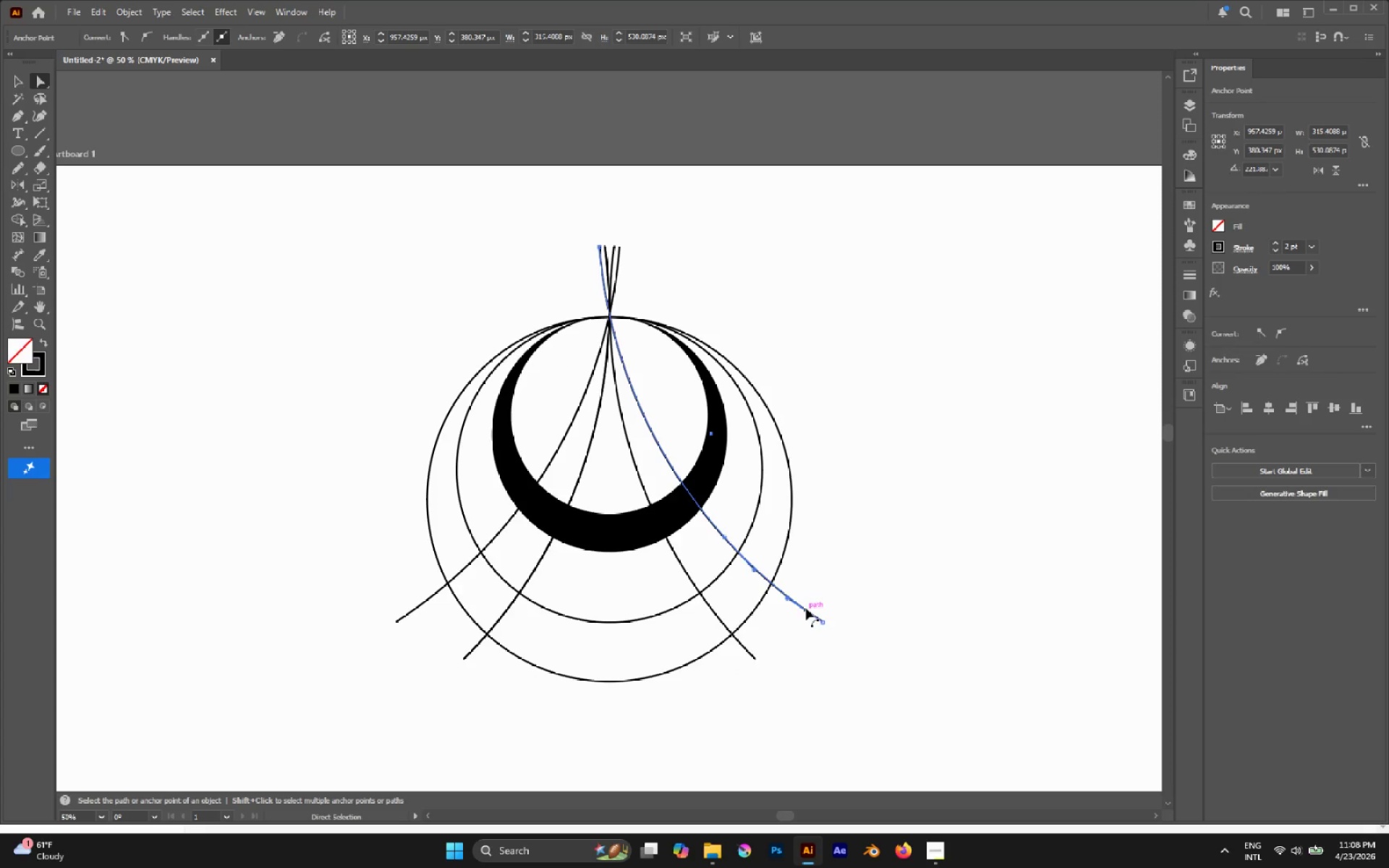 
hold_key(key=AltLeft, duration=0.55)
 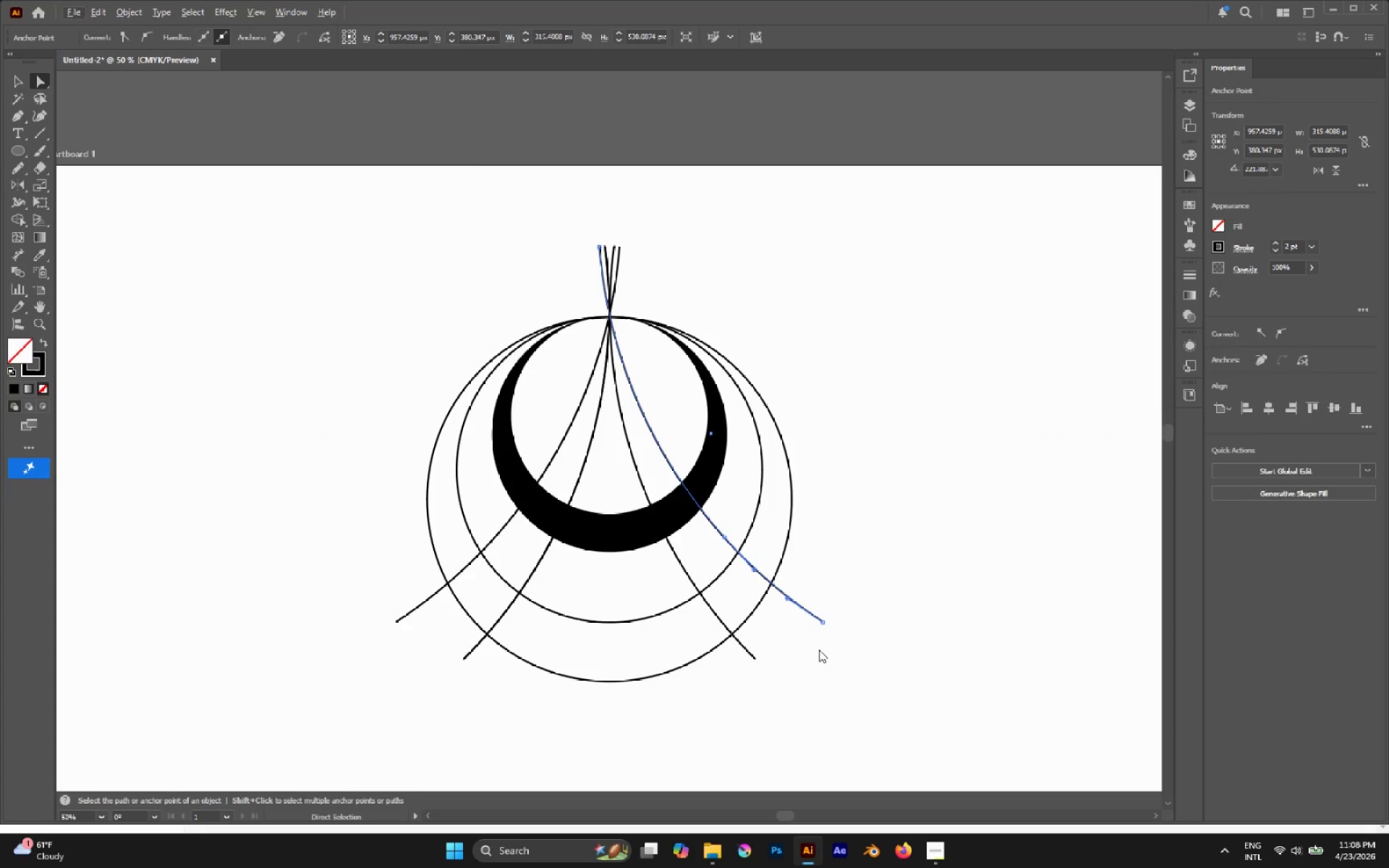 
key(V)
 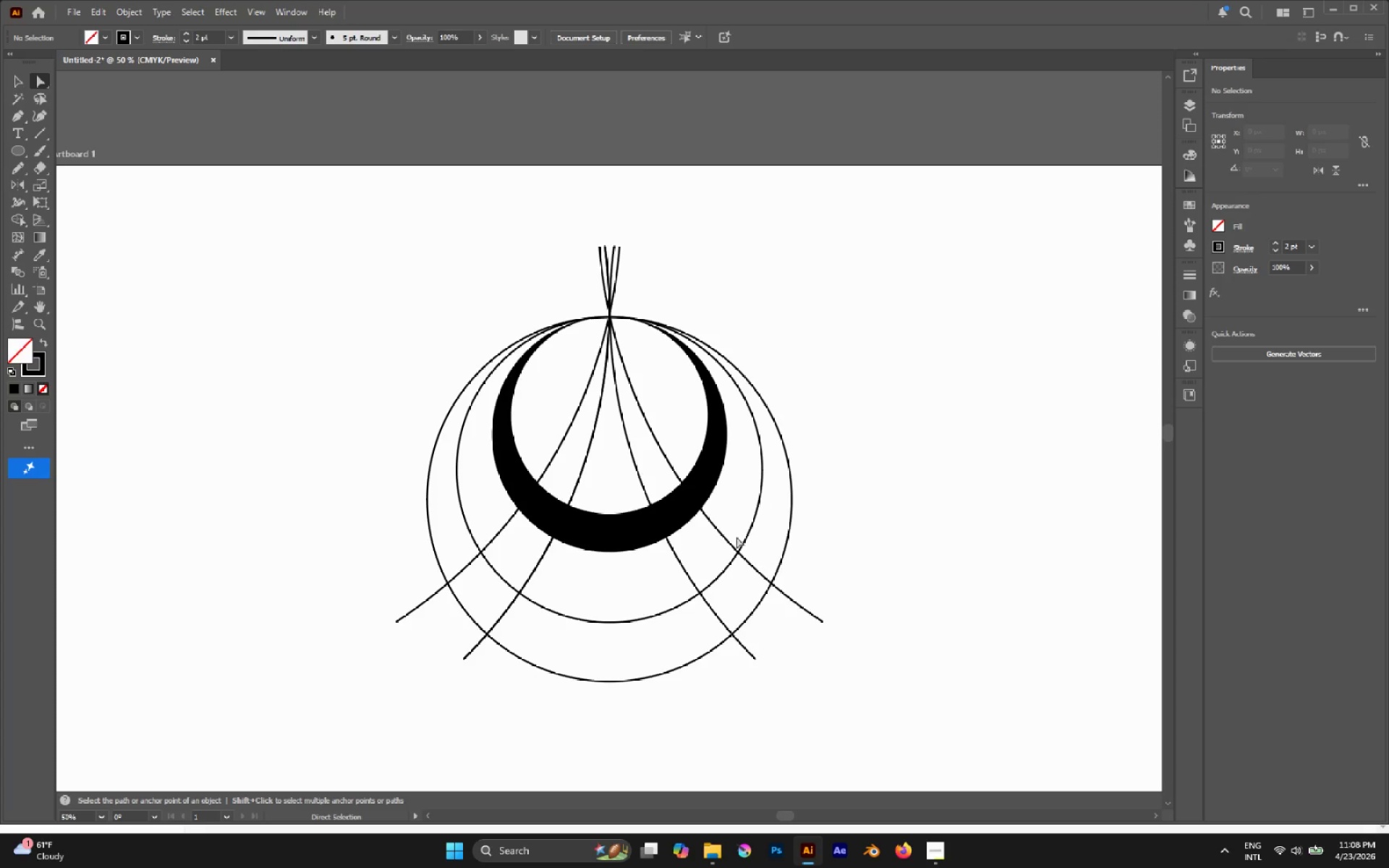 
left_click([623, 522])
 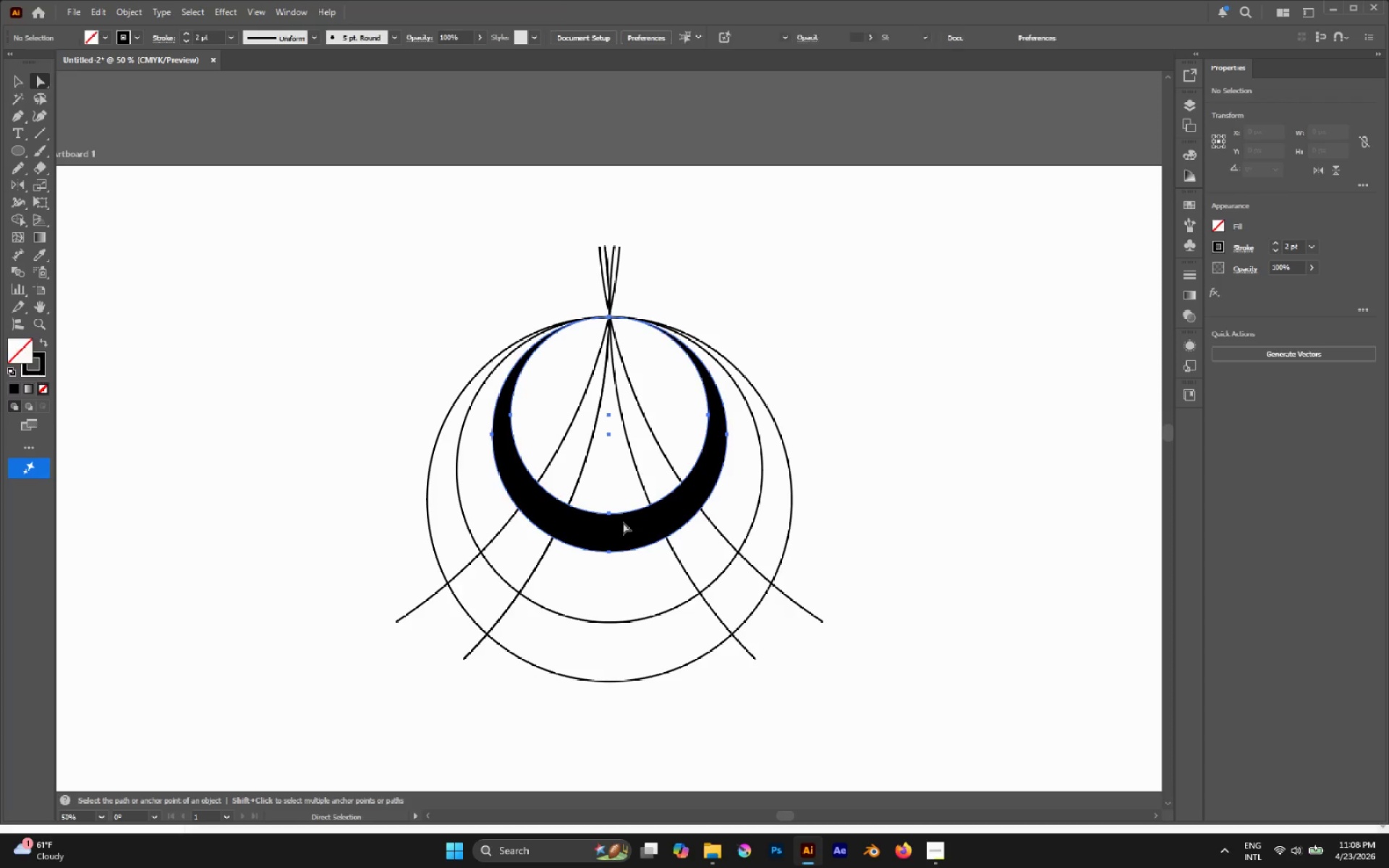 
key(Shift+X)
 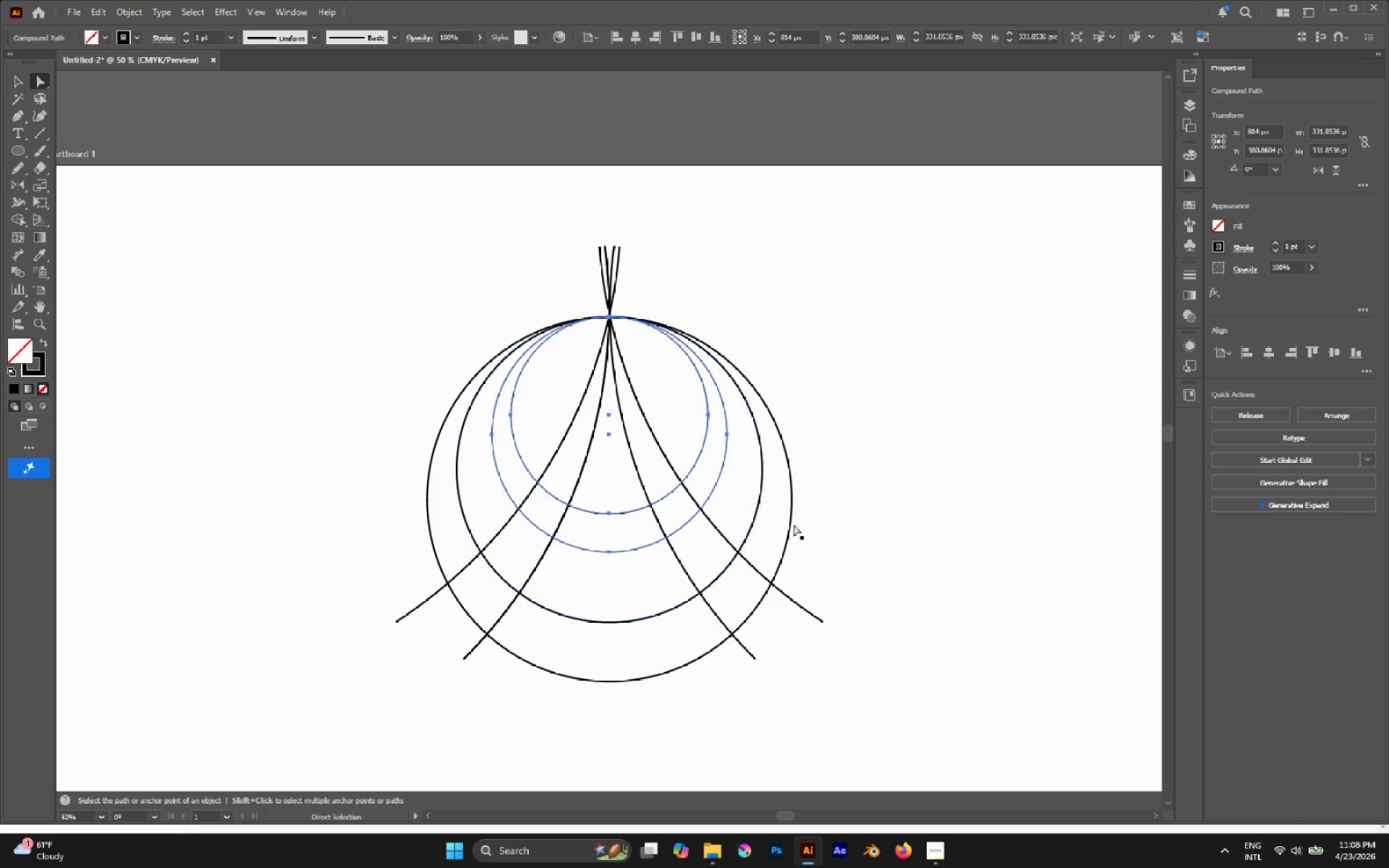 
left_click([912, 519])
 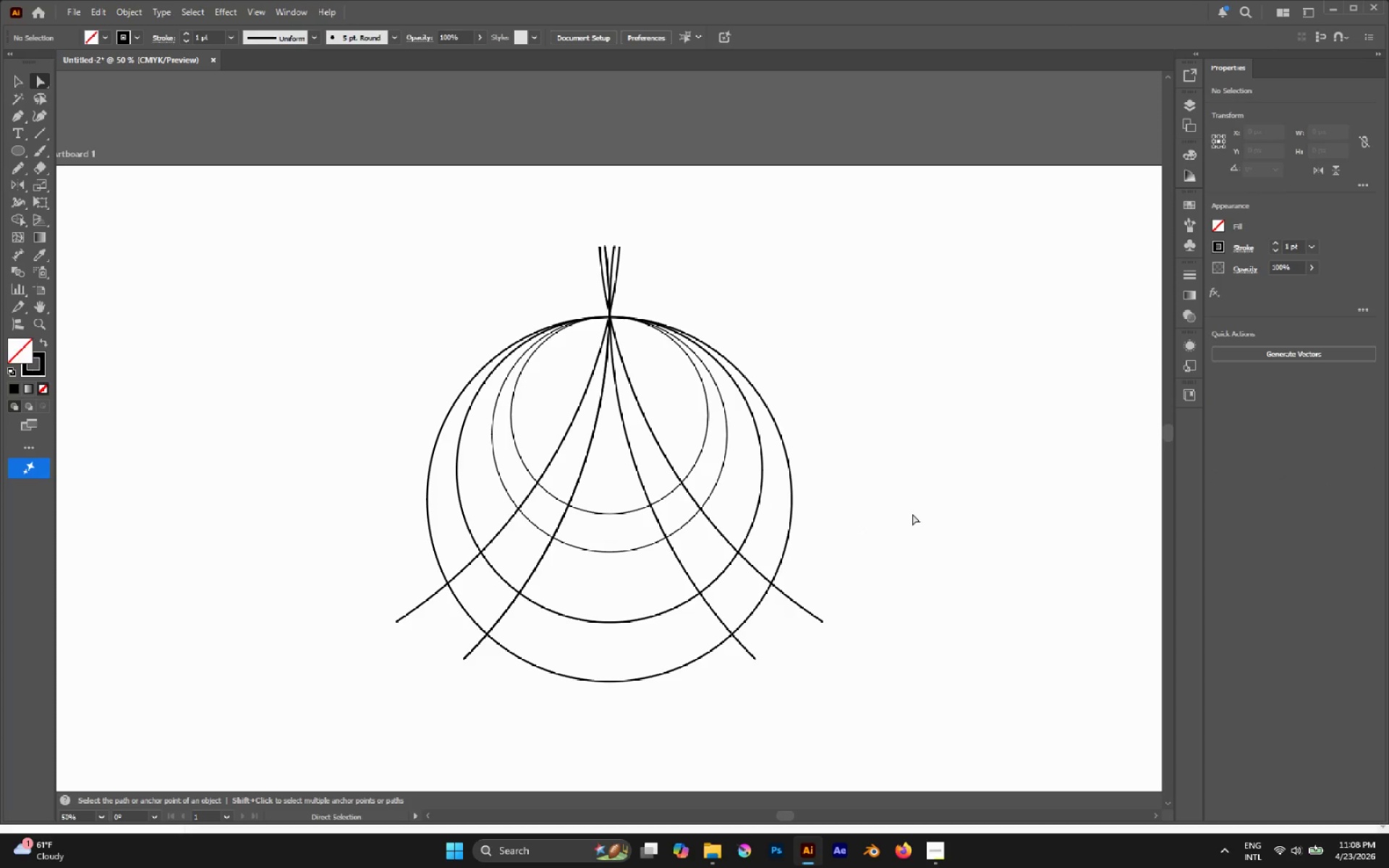 
left_click([947, 841])